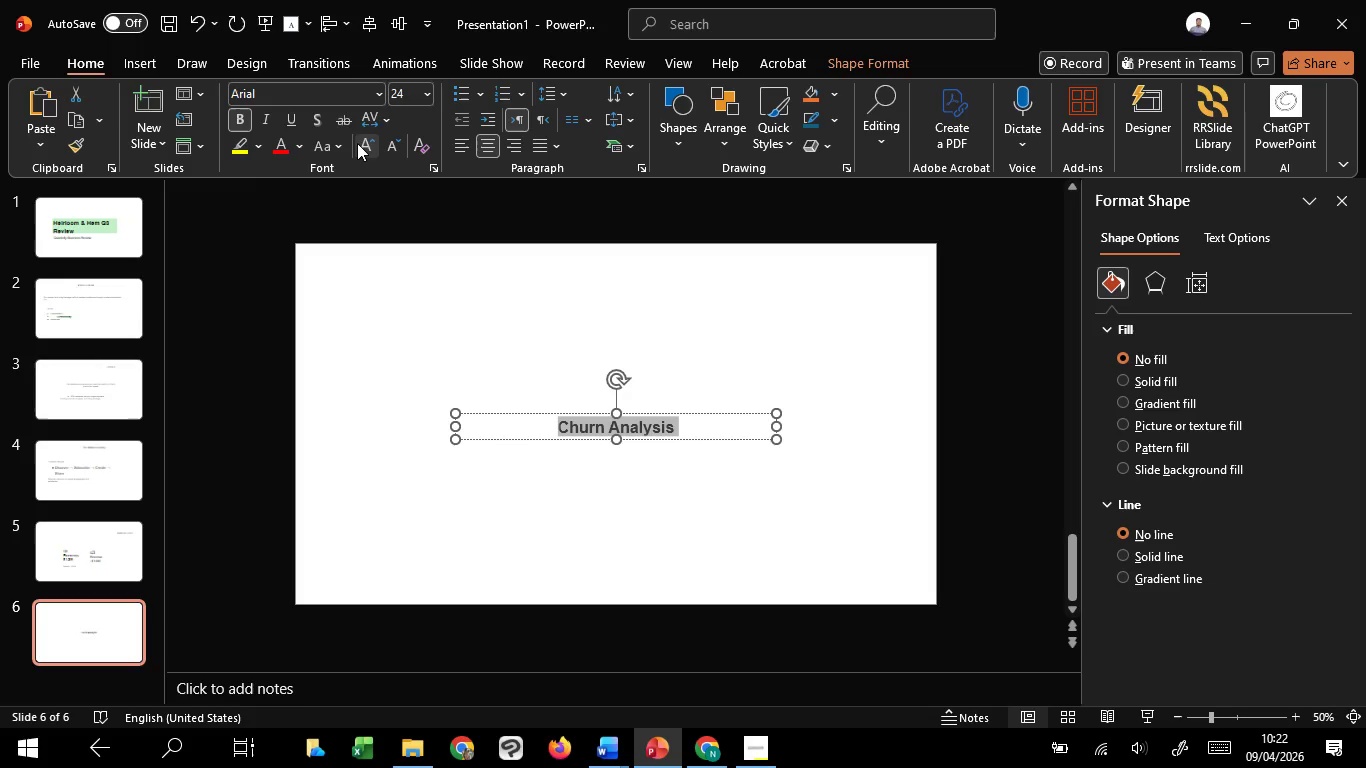 
triple_click([357, 143])
 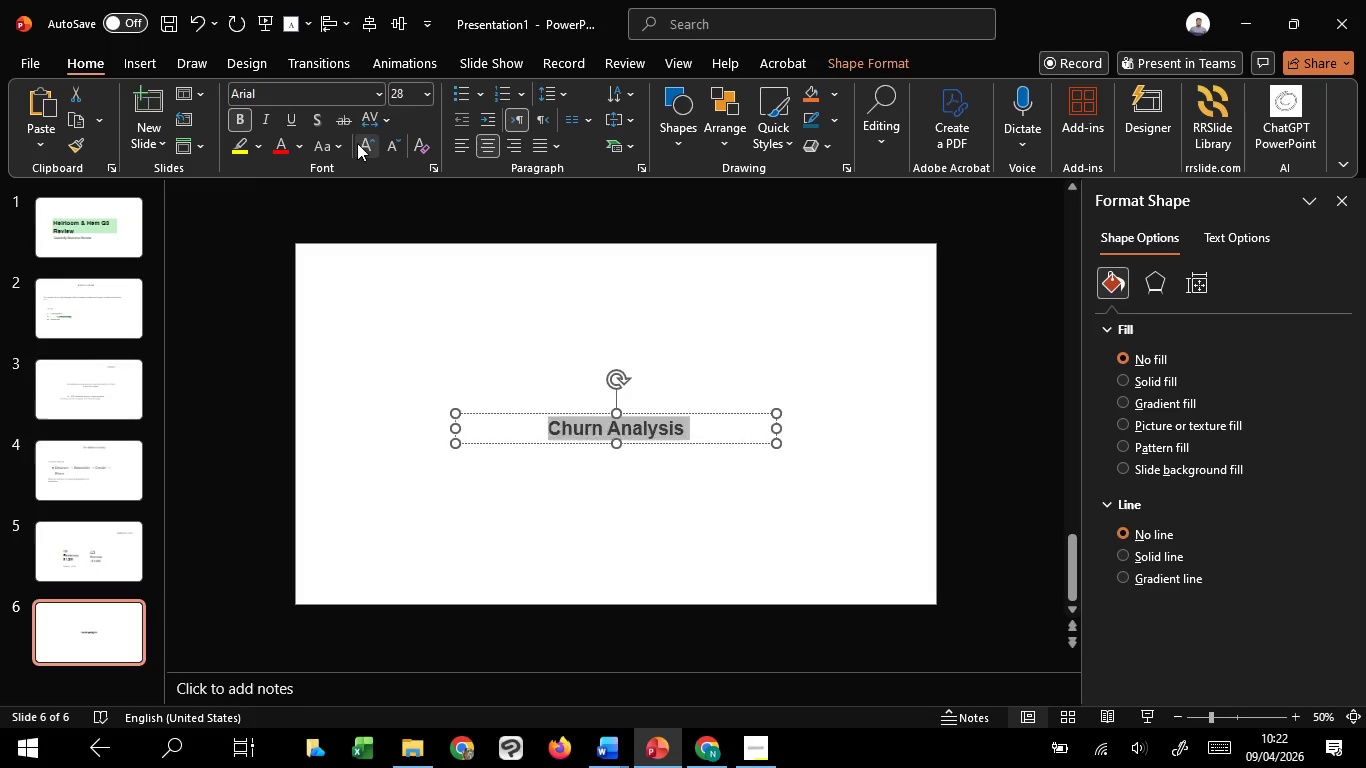 
triple_click([357, 143])
 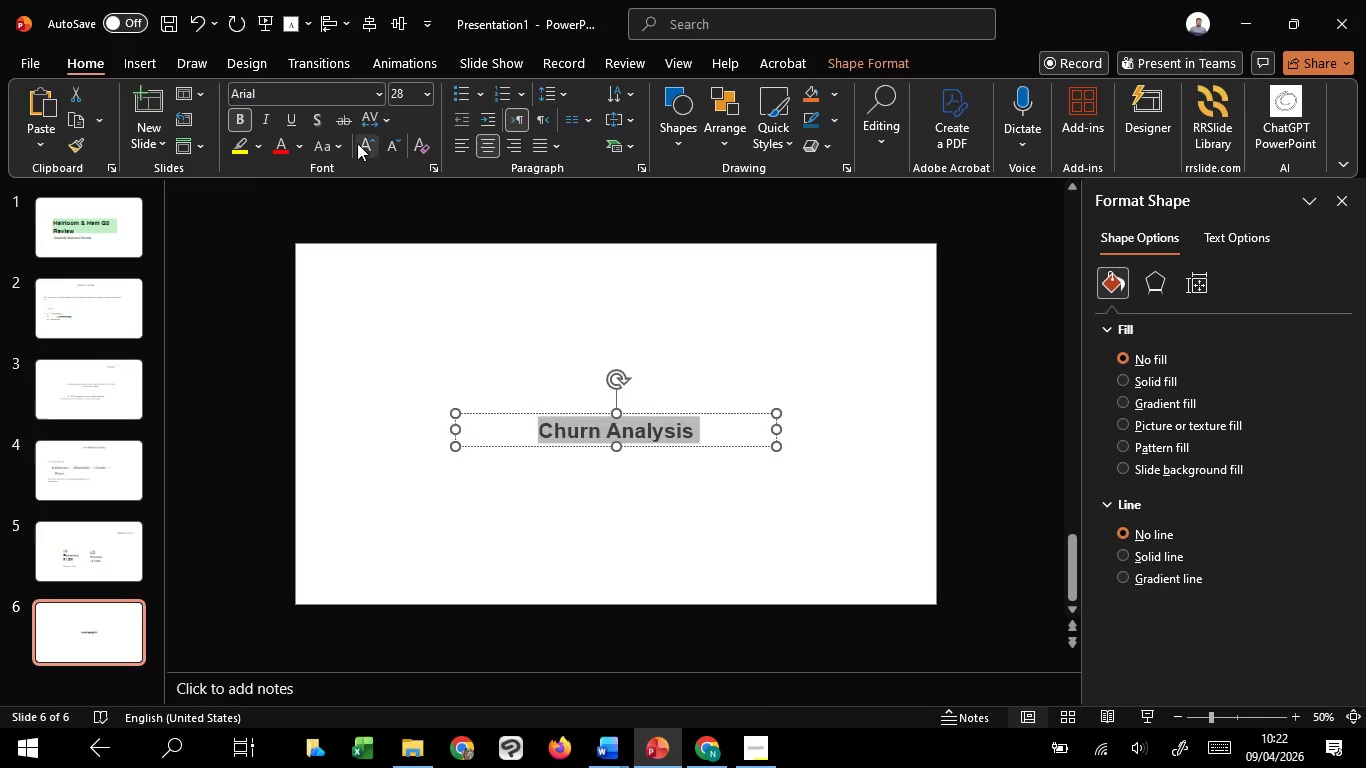 
triple_click([357, 143])
 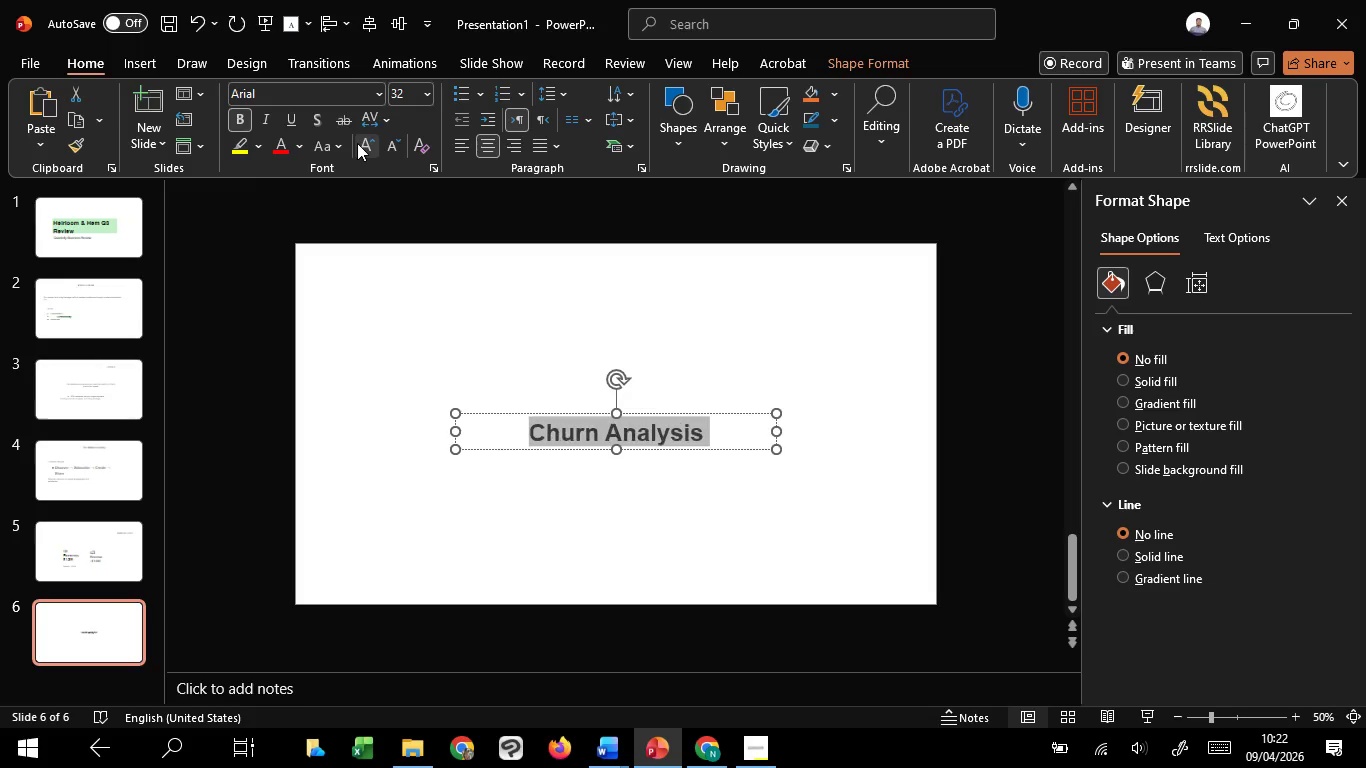 
triple_click([357, 143])
 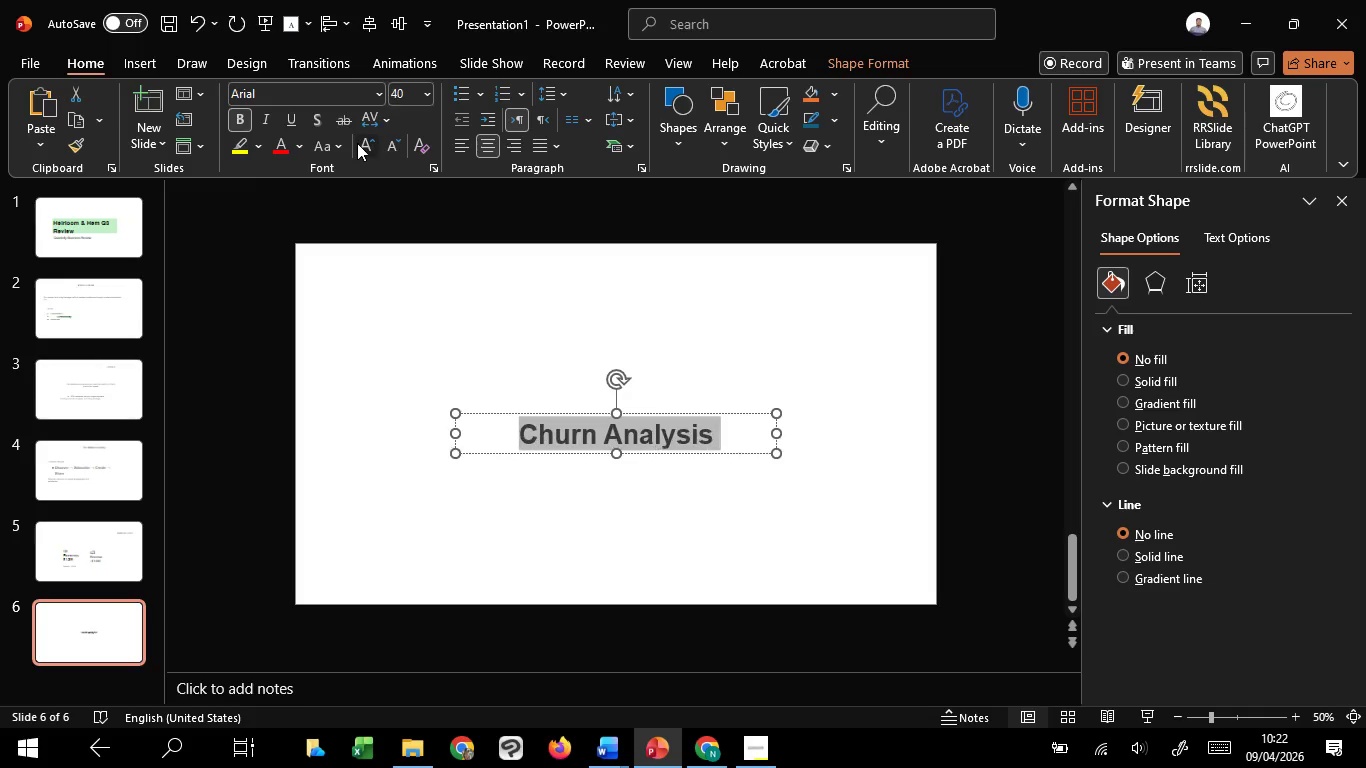 
triple_click([357, 143])
 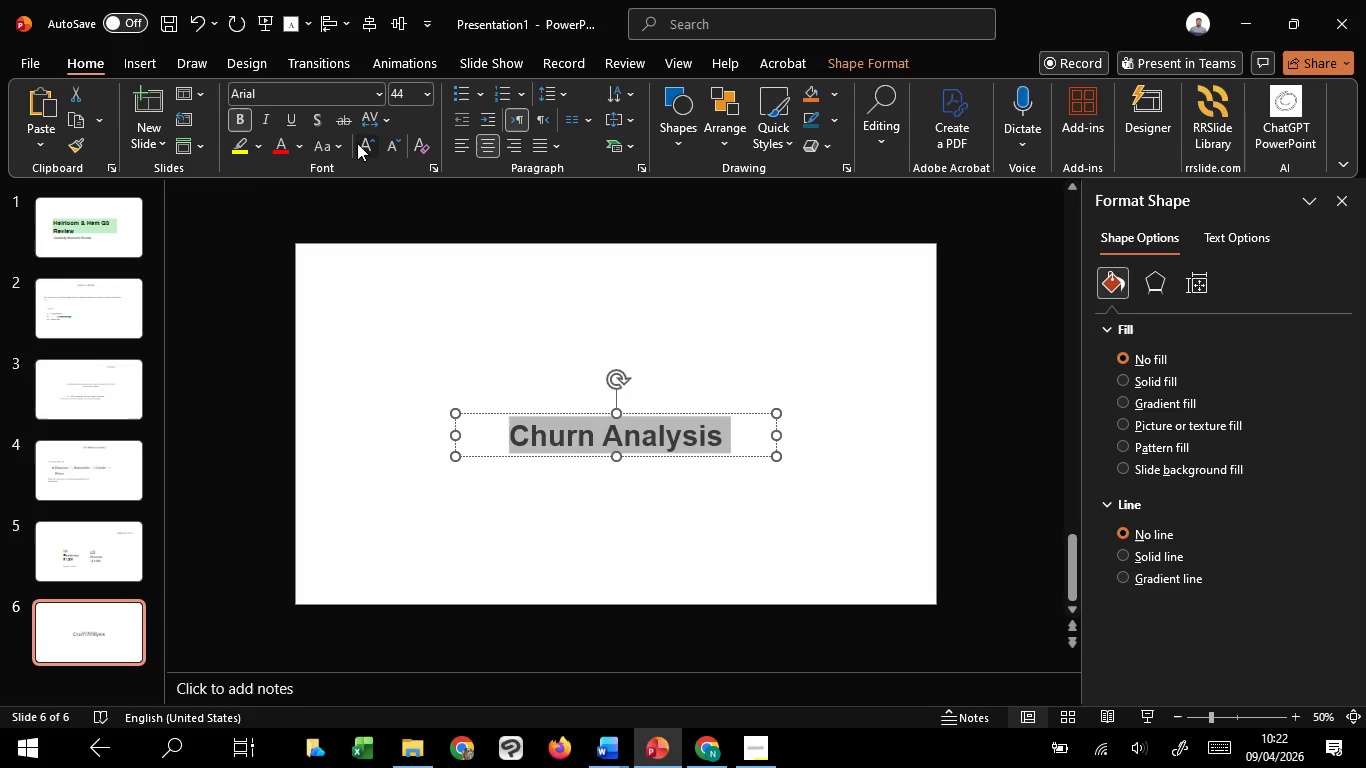 
triple_click([357, 143])
 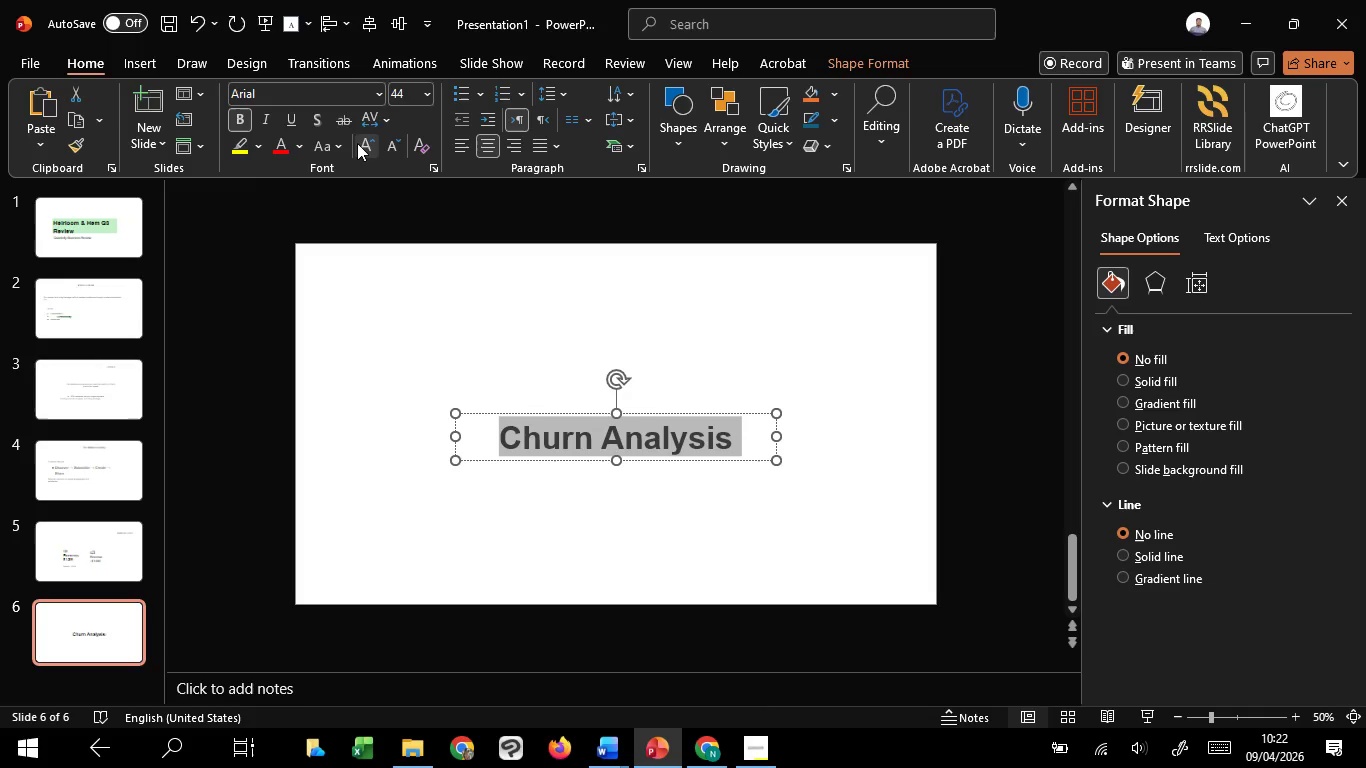 
triple_click([357, 143])
 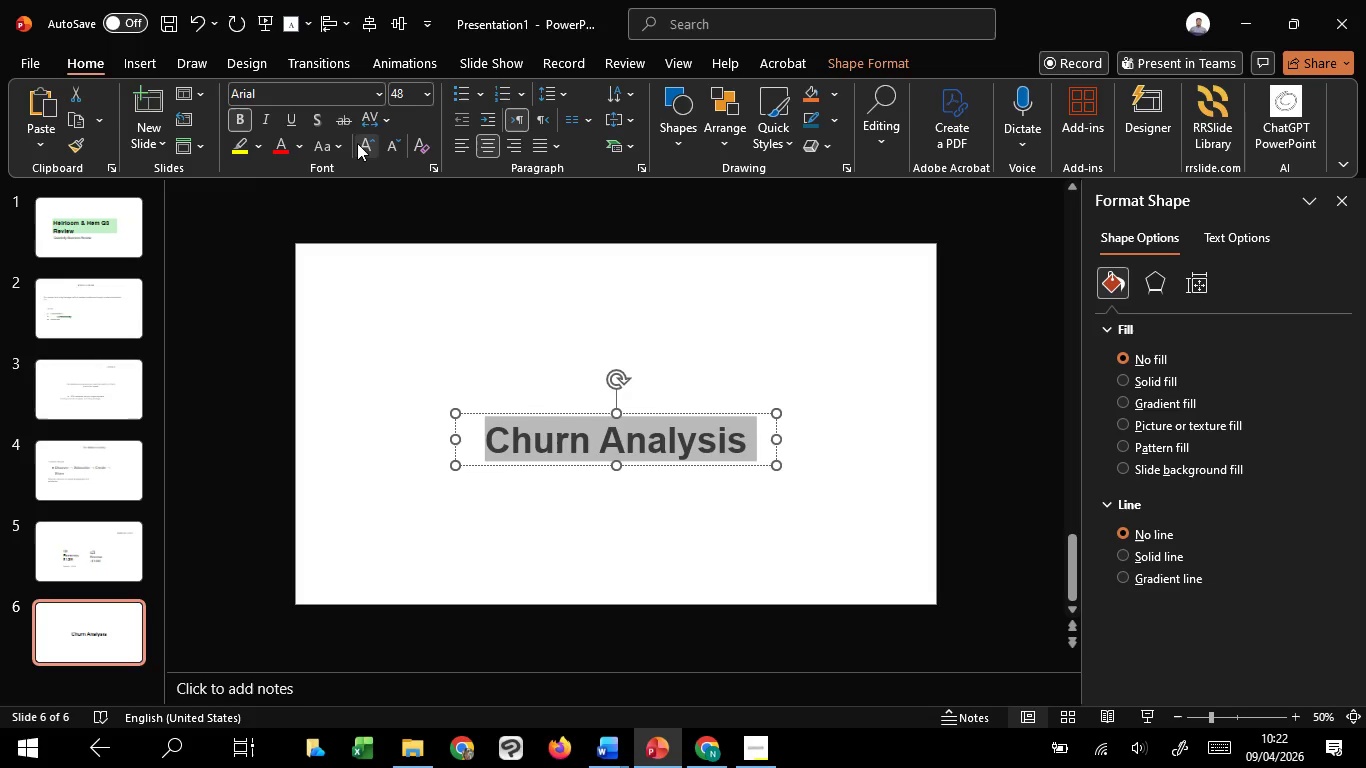 
triple_click([357, 143])
 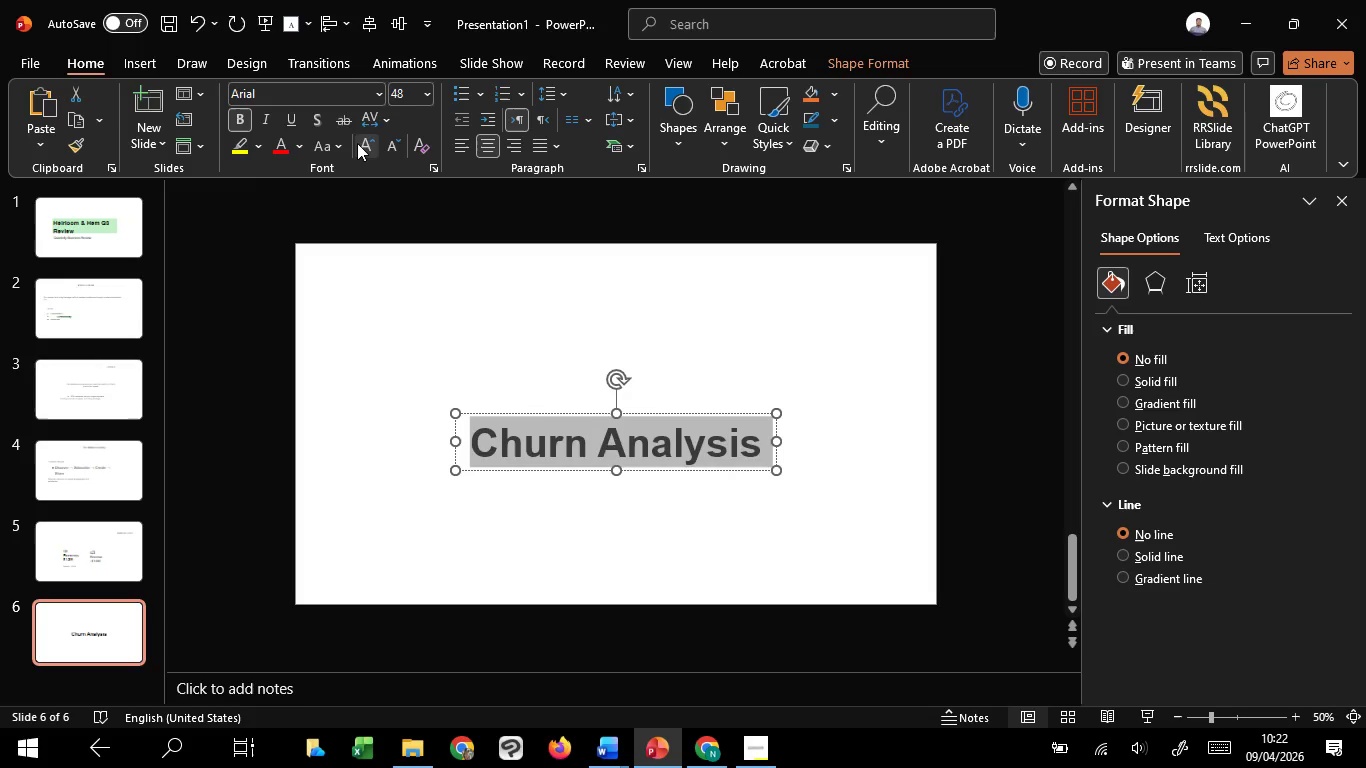 
triple_click([357, 143])
 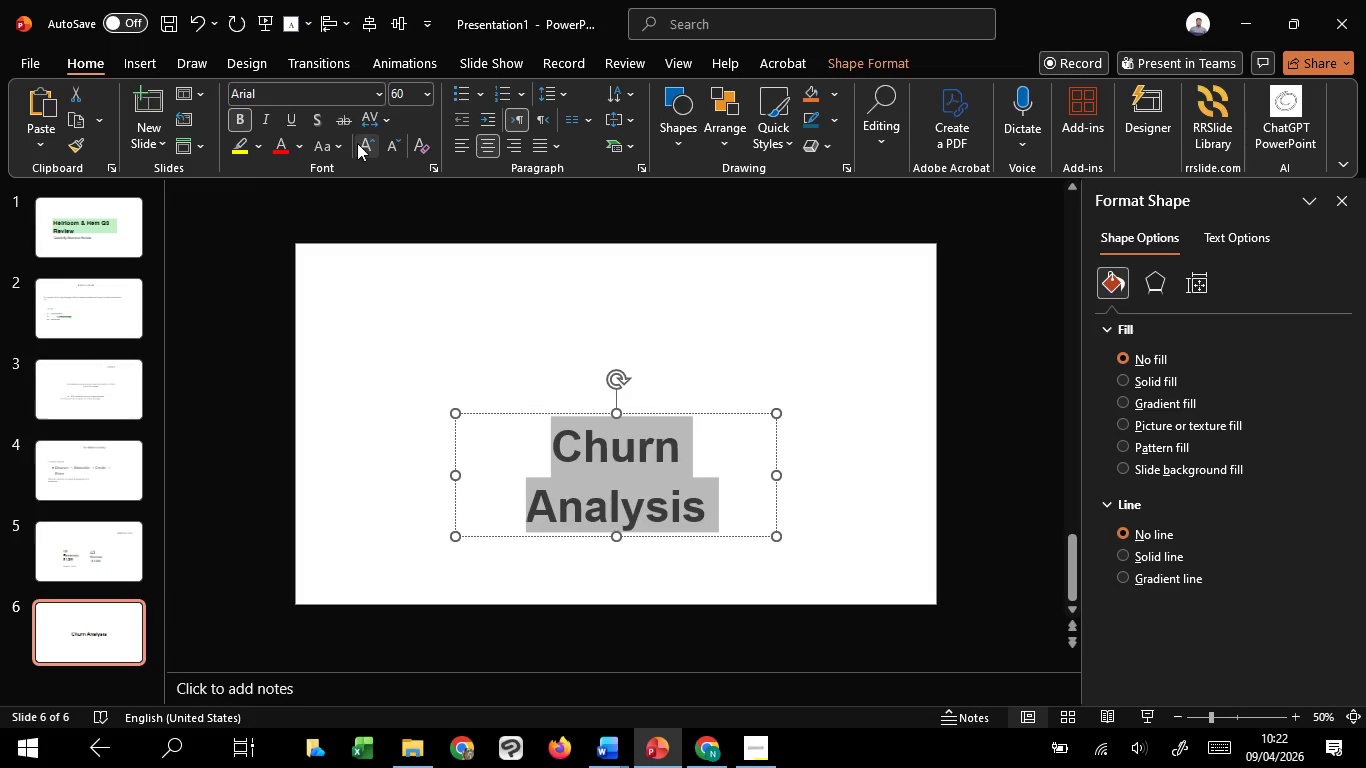 
triple_click([357, 143])
 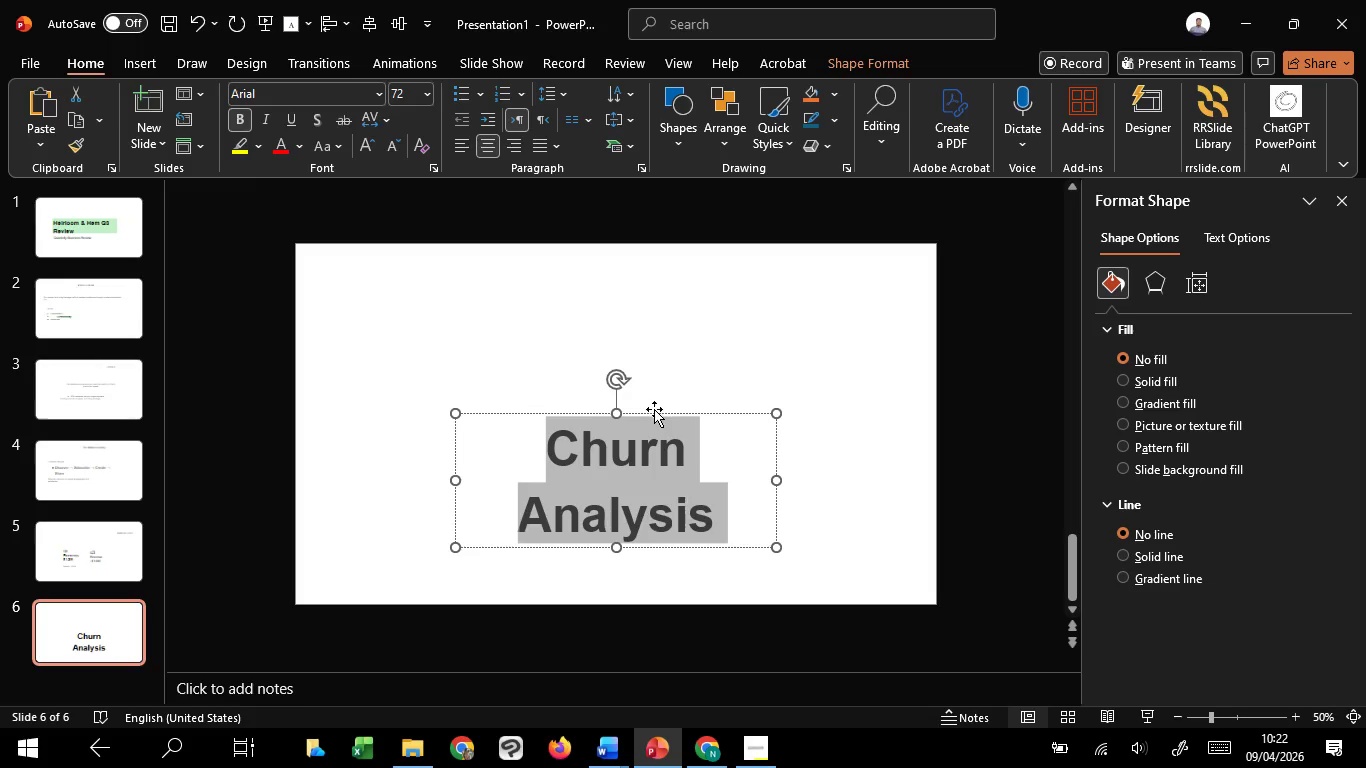 
left_click_drag(start_coordinate=[655, 409], to_coordinate=[663, 253])
 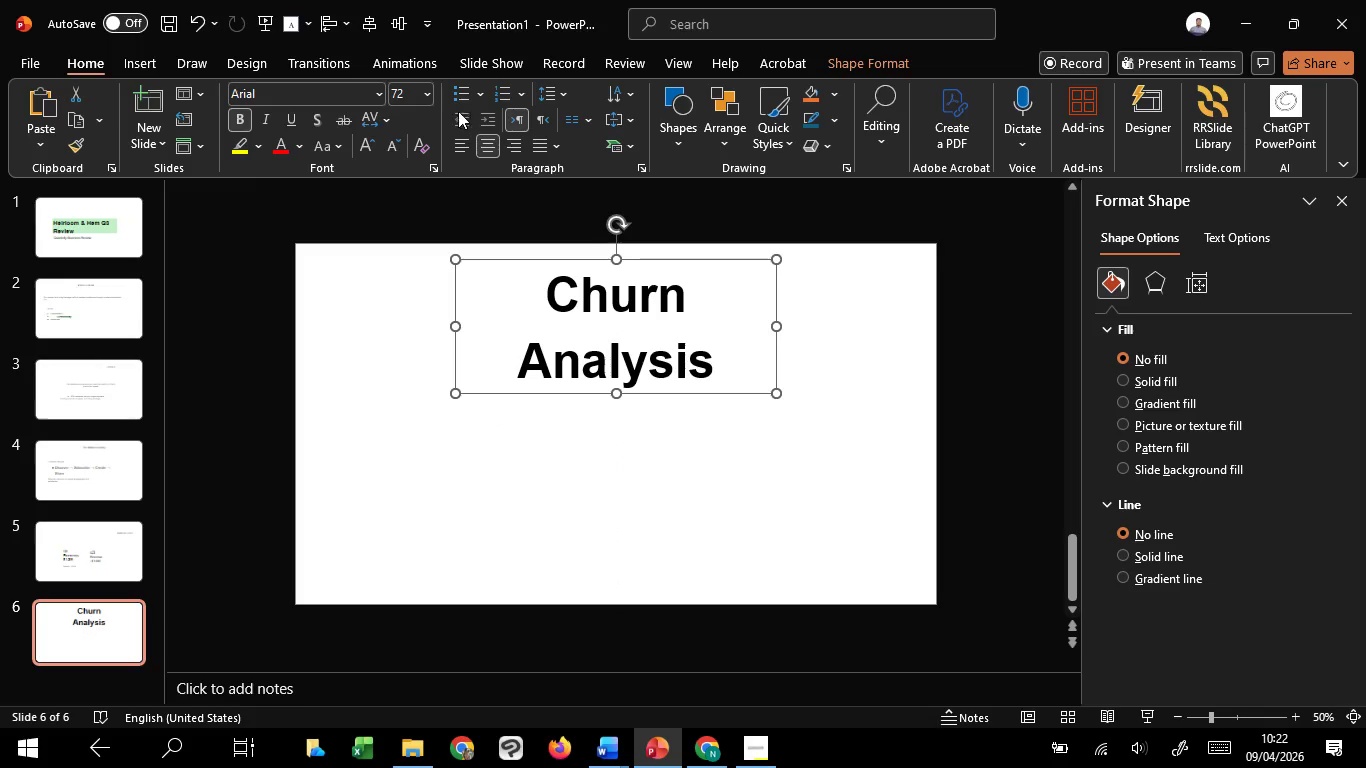 
hold_key(key=ShiftLeft, duration=1.44)
 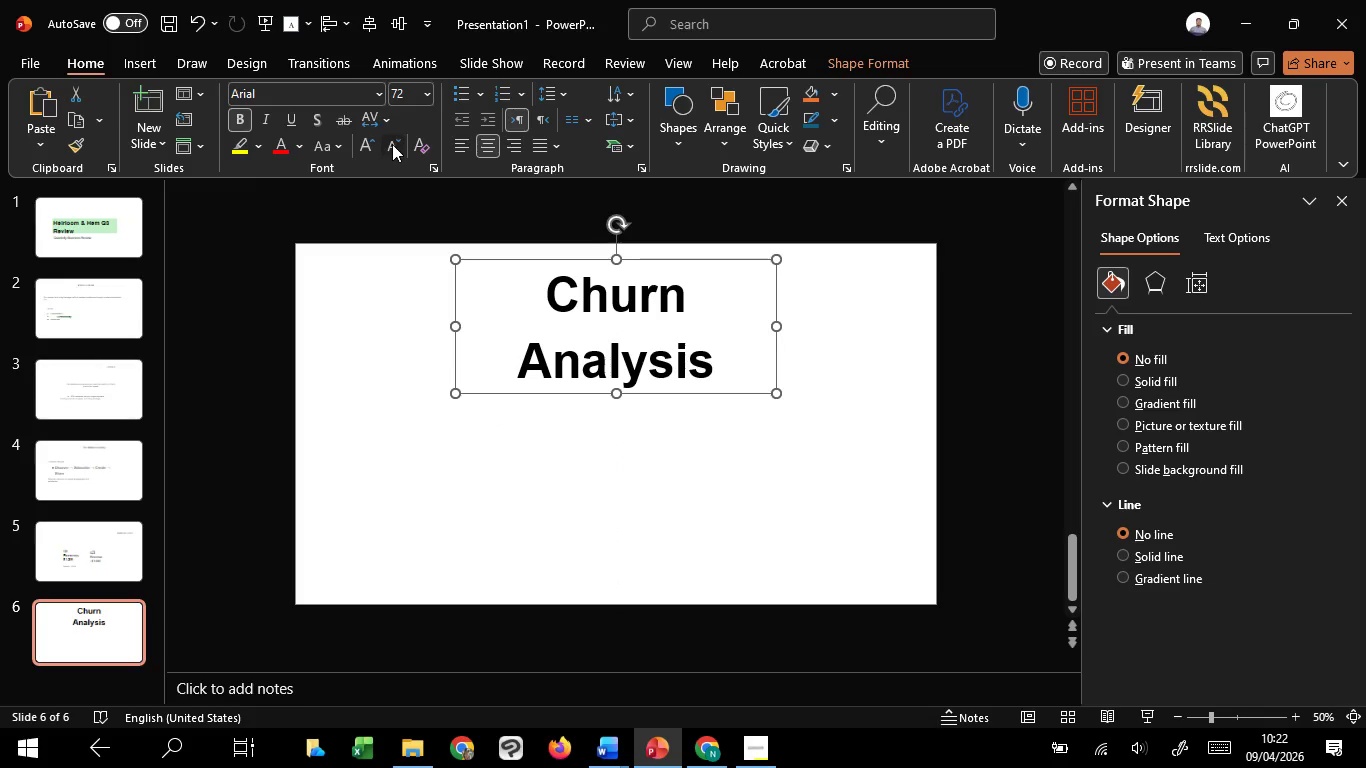 
double_click([392, 144])
 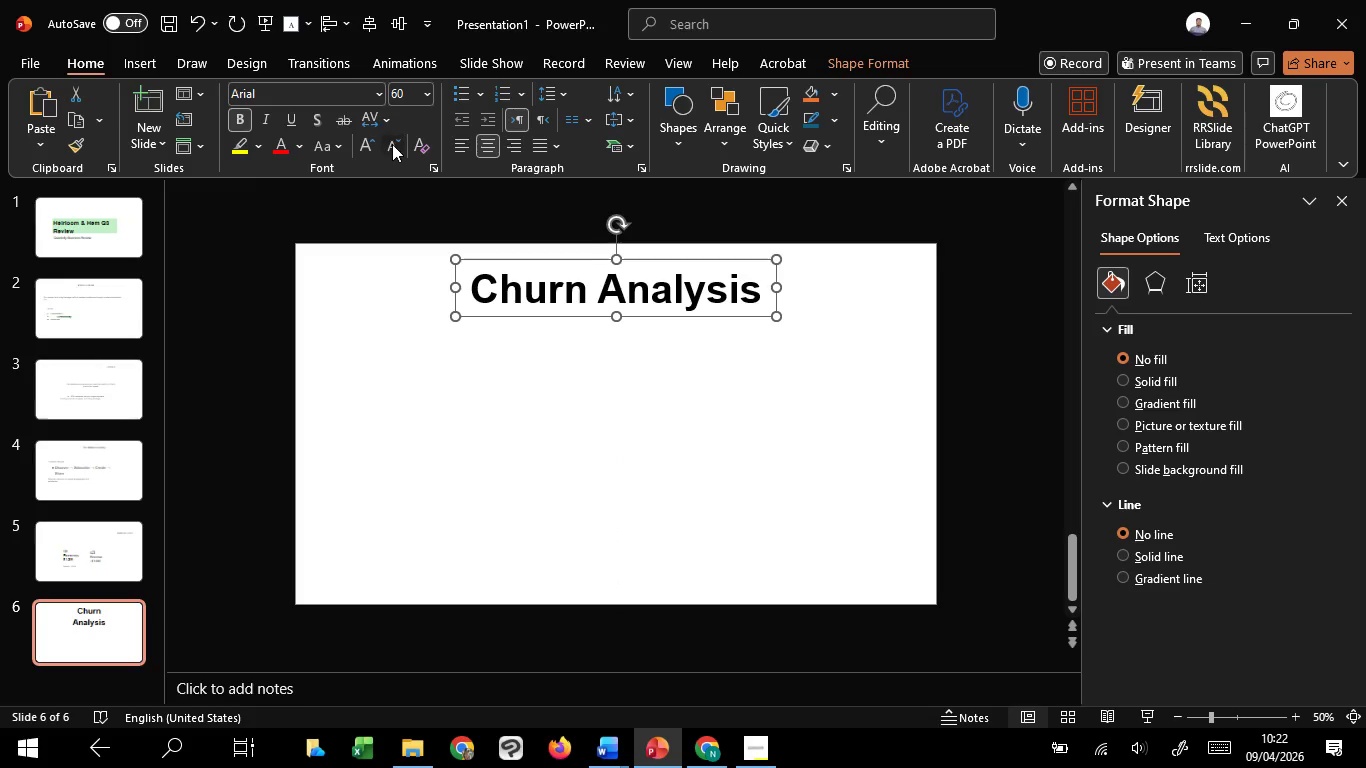 
triple_click([392, 144])
 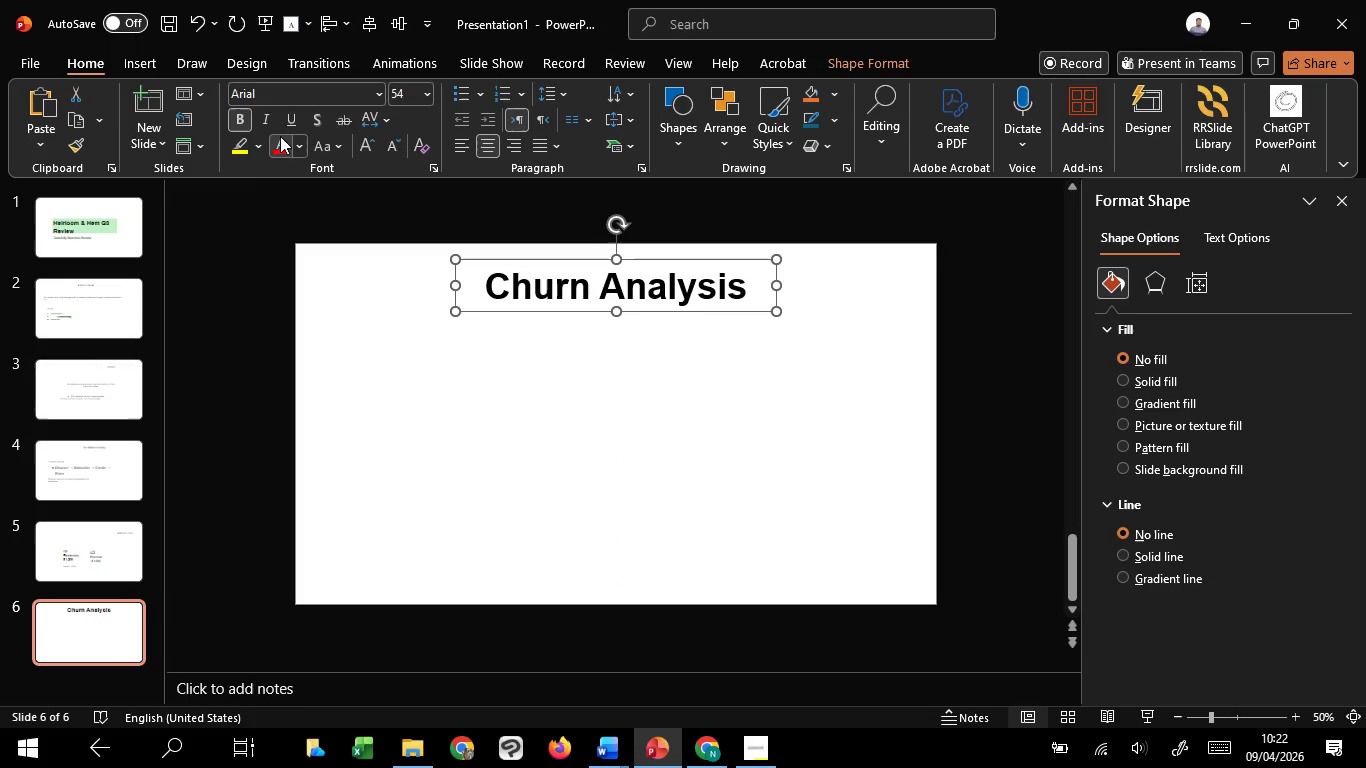 
left_click([280, 136])
 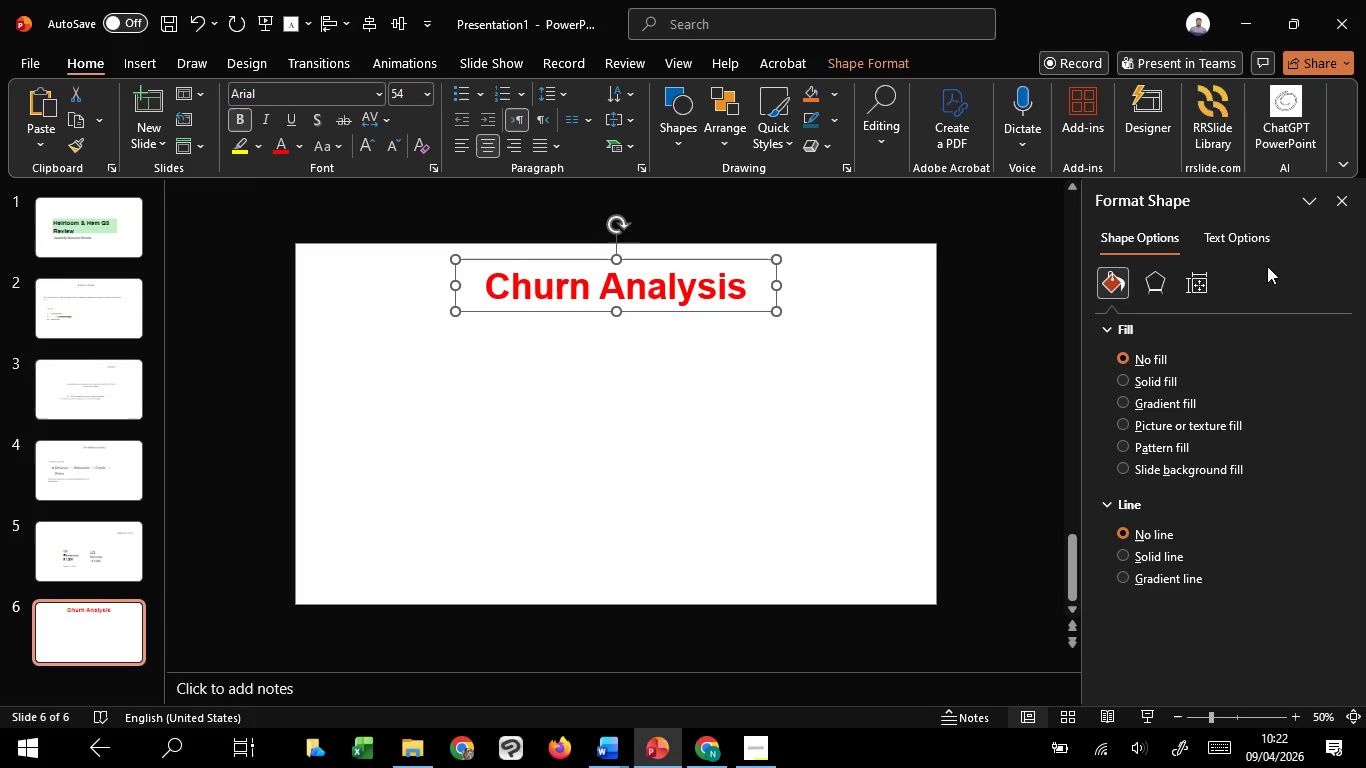 
left_click([1243, 239])
 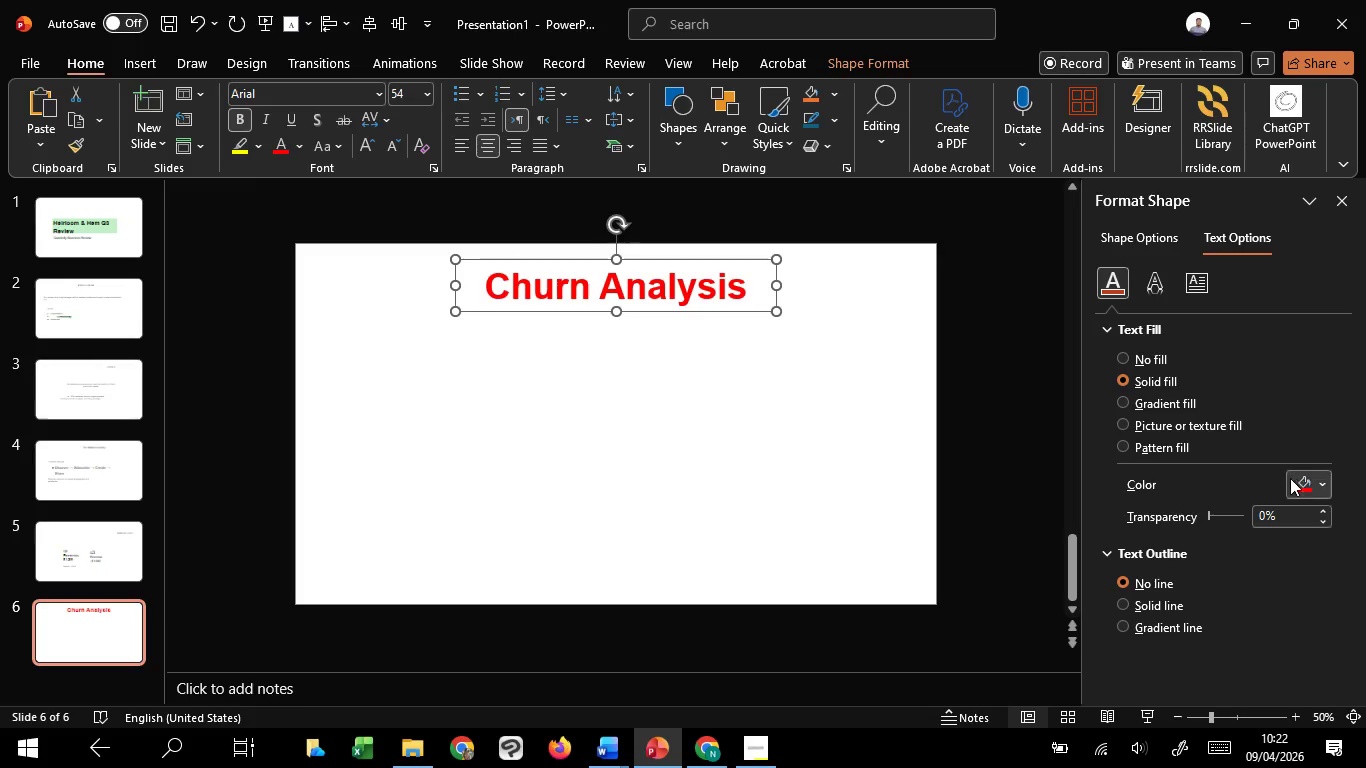 
left_click([1293, 480])
 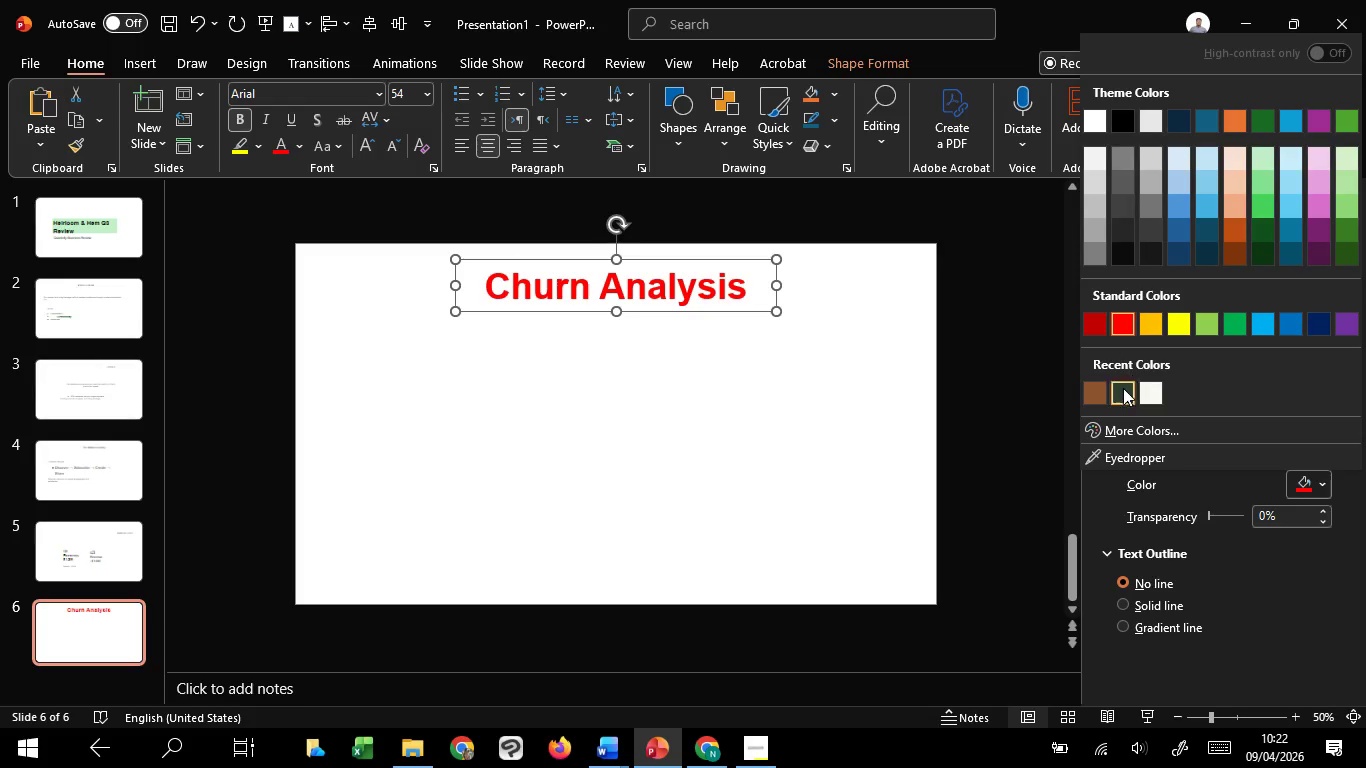 
left_click([1123, 392])
 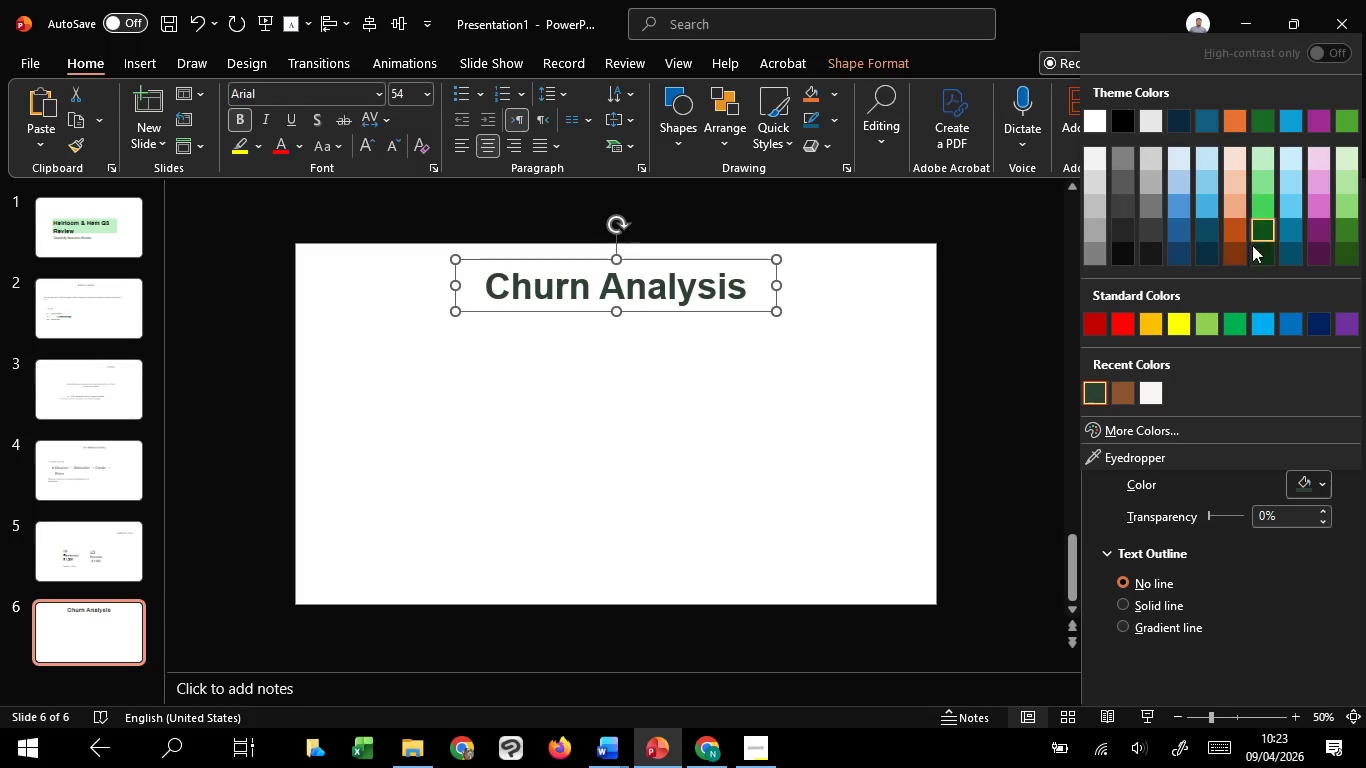 
wait(5.59)
 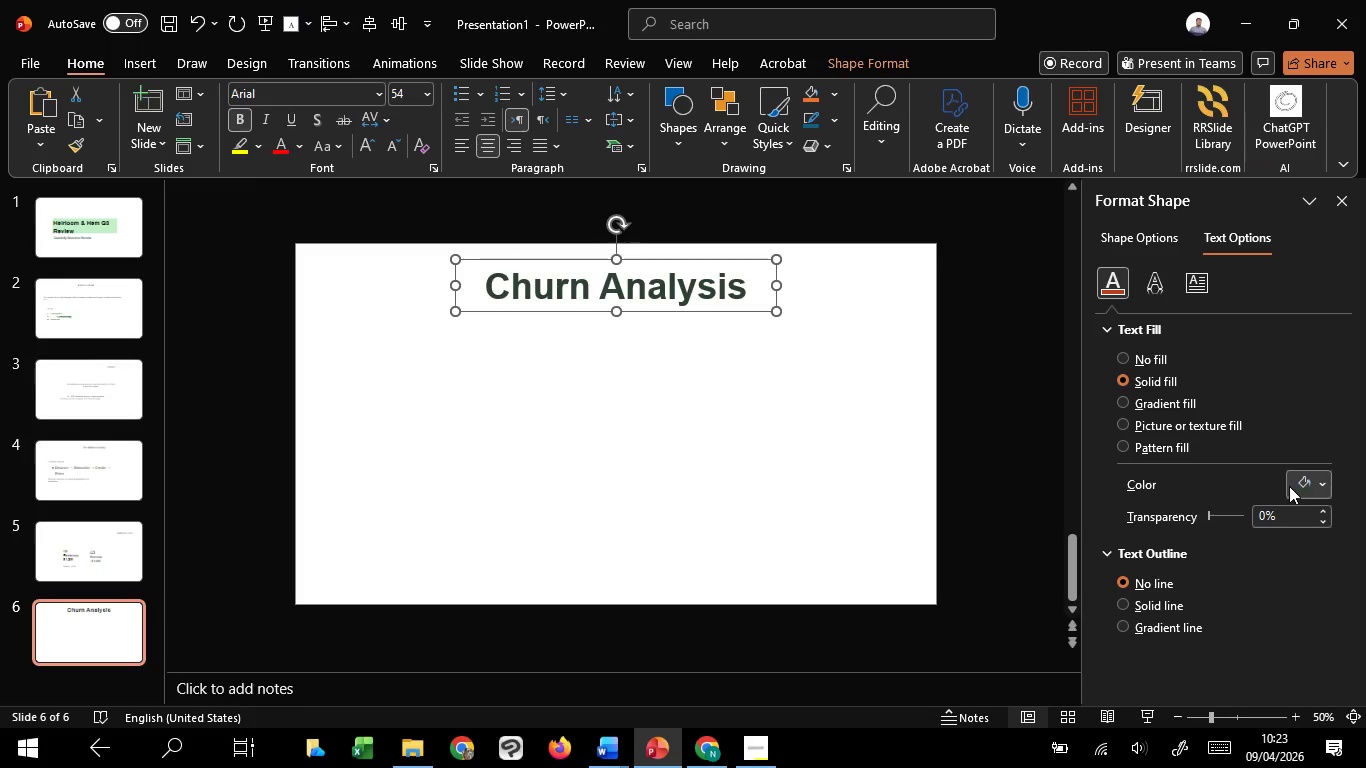 
left_click([1123, 398])
 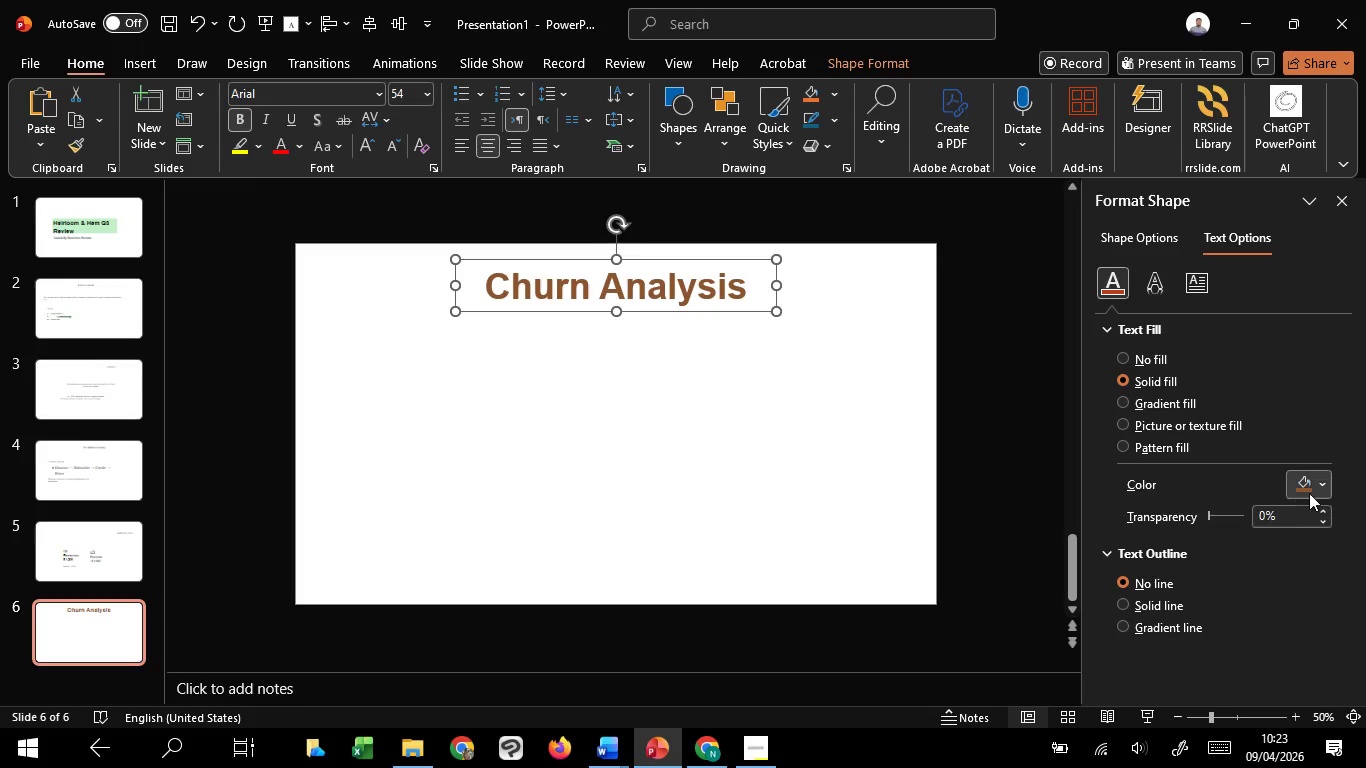 
left_click([1309, 493])
 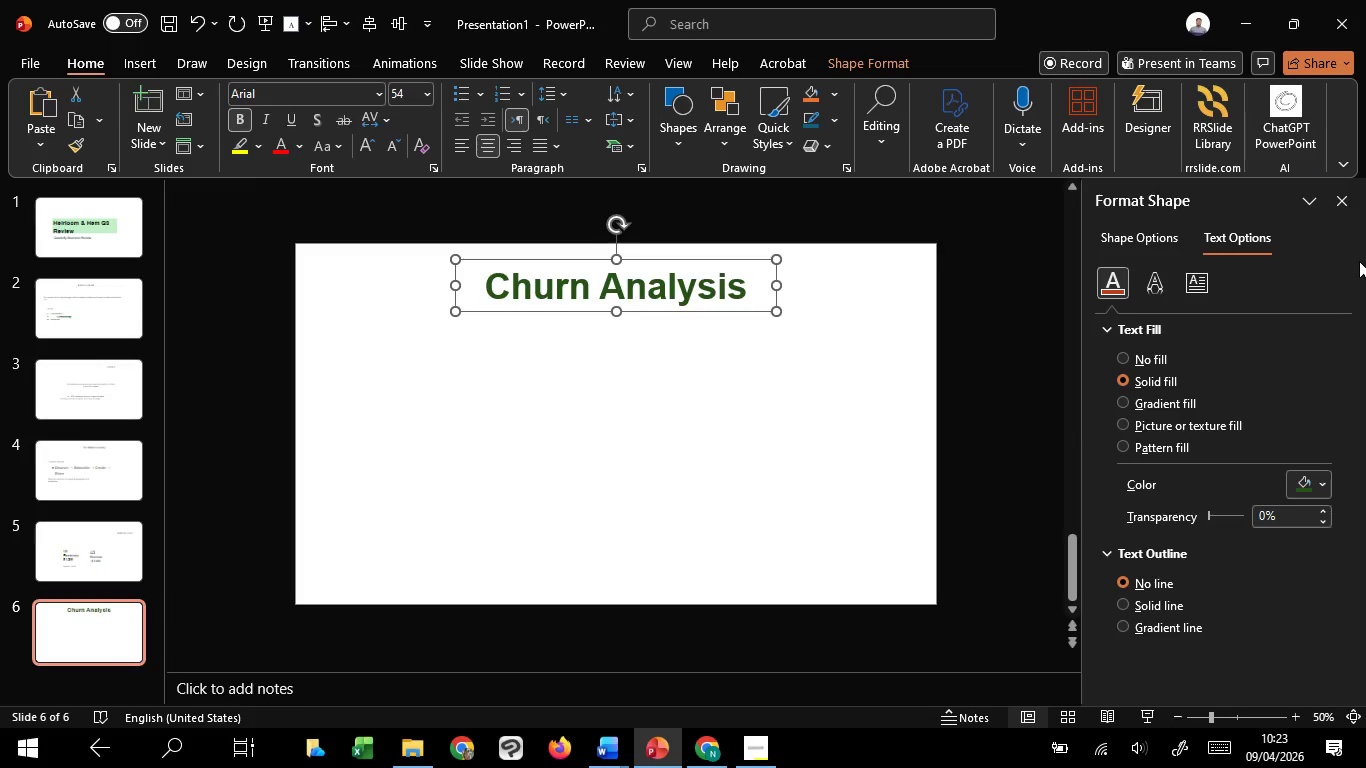 
left_click([845, 374])
 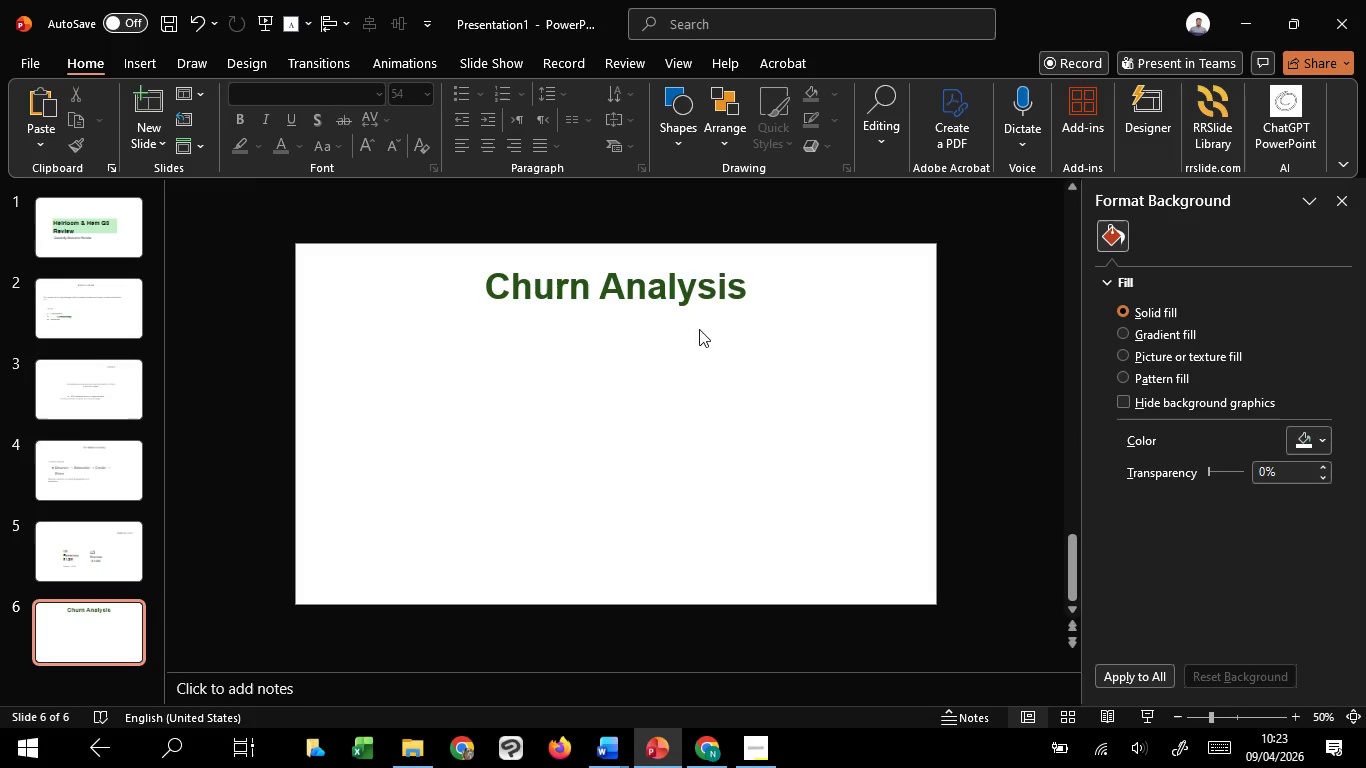 
left_click([686, 304])
 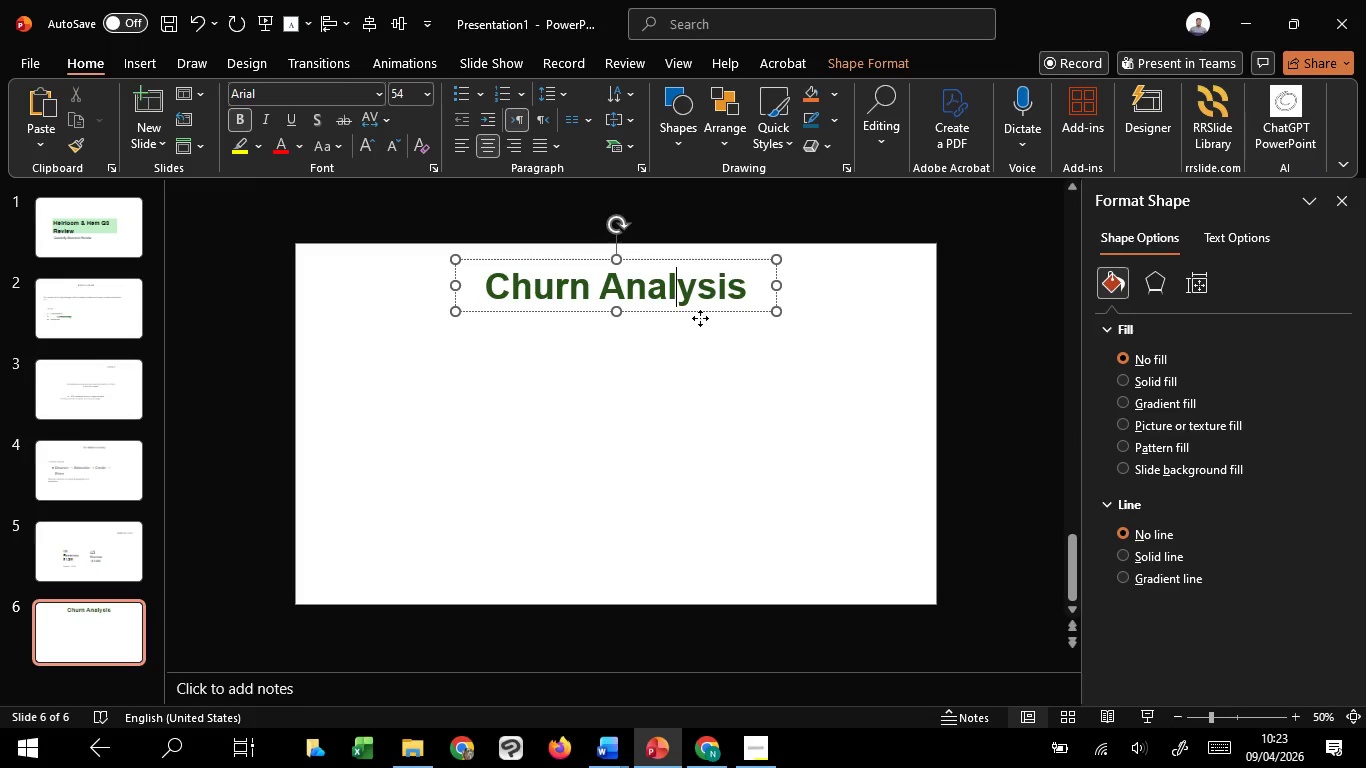 
left_click([700, 318])
 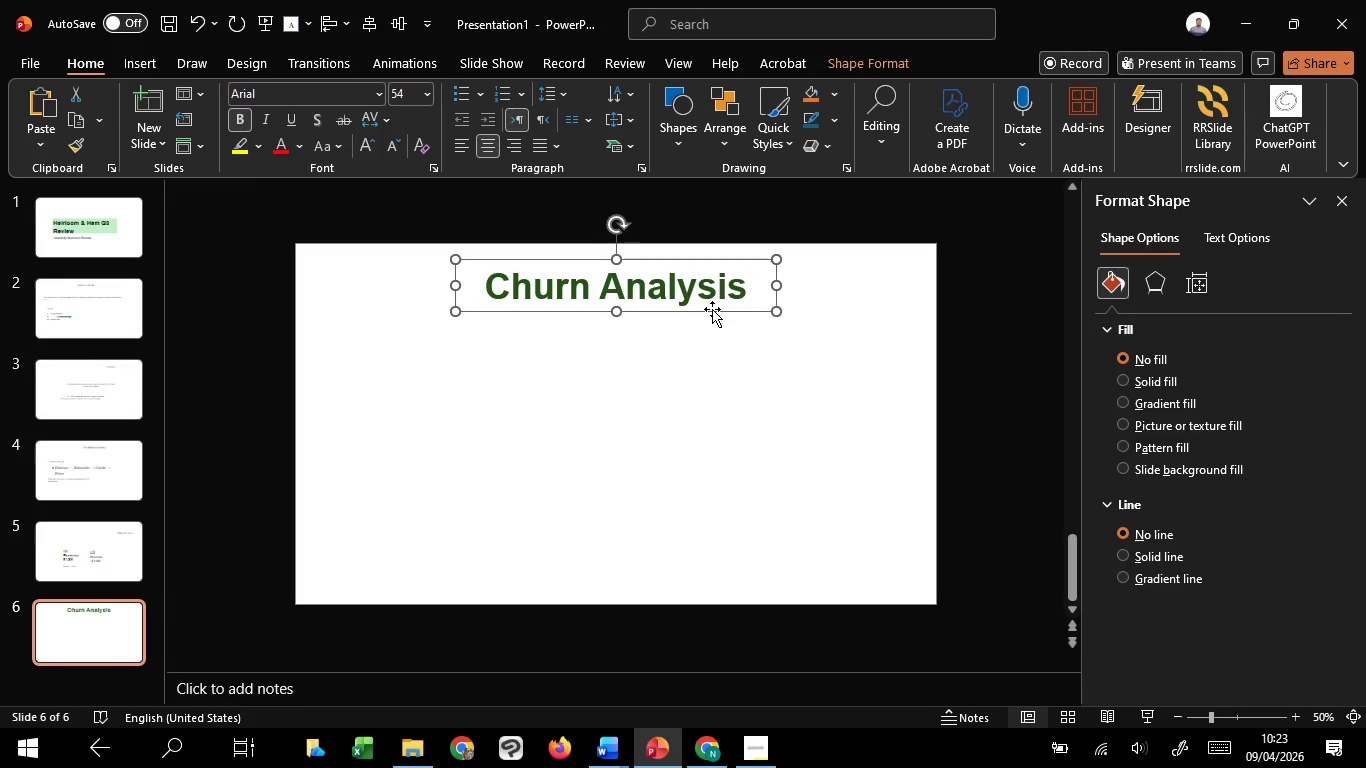 
hold_key(key=ControlLeft, duration=1.5)
 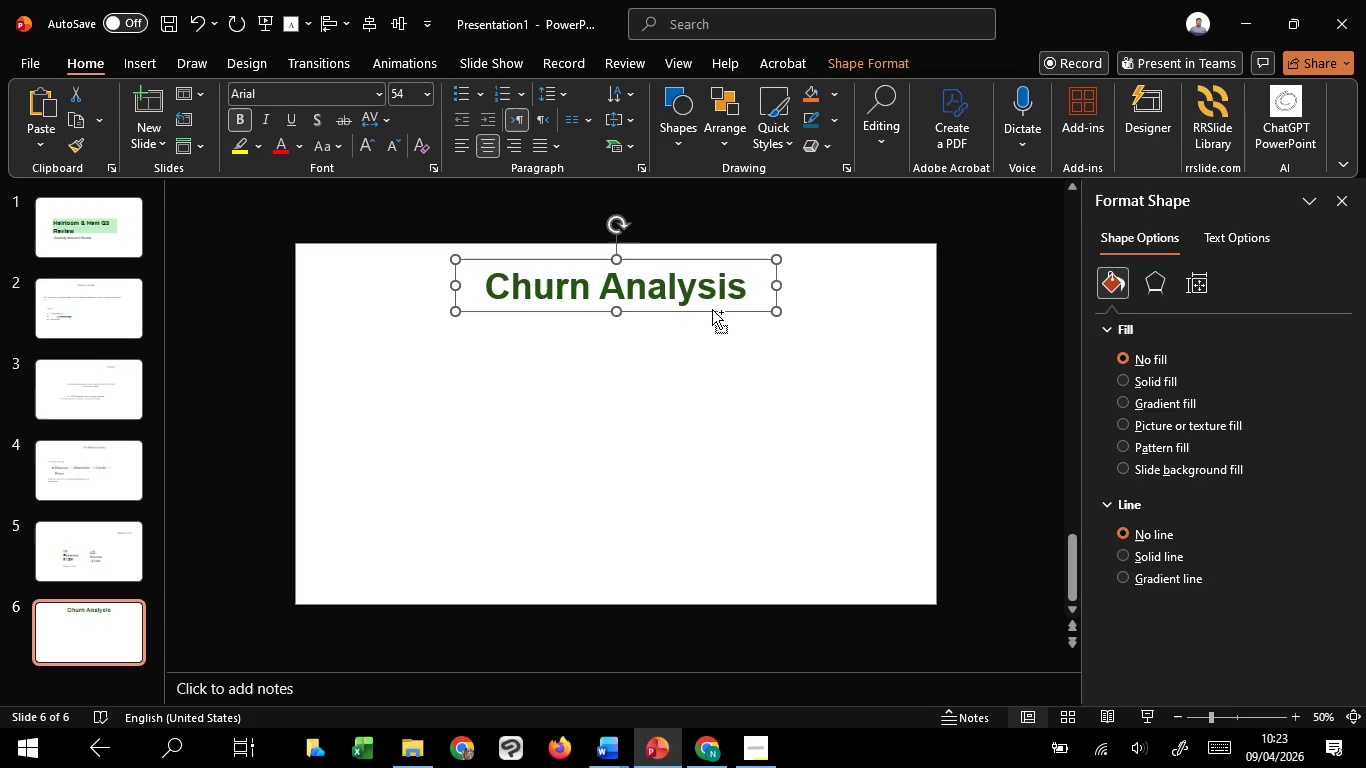 
hold_key(key=ControlLeft, duration=1.5)
 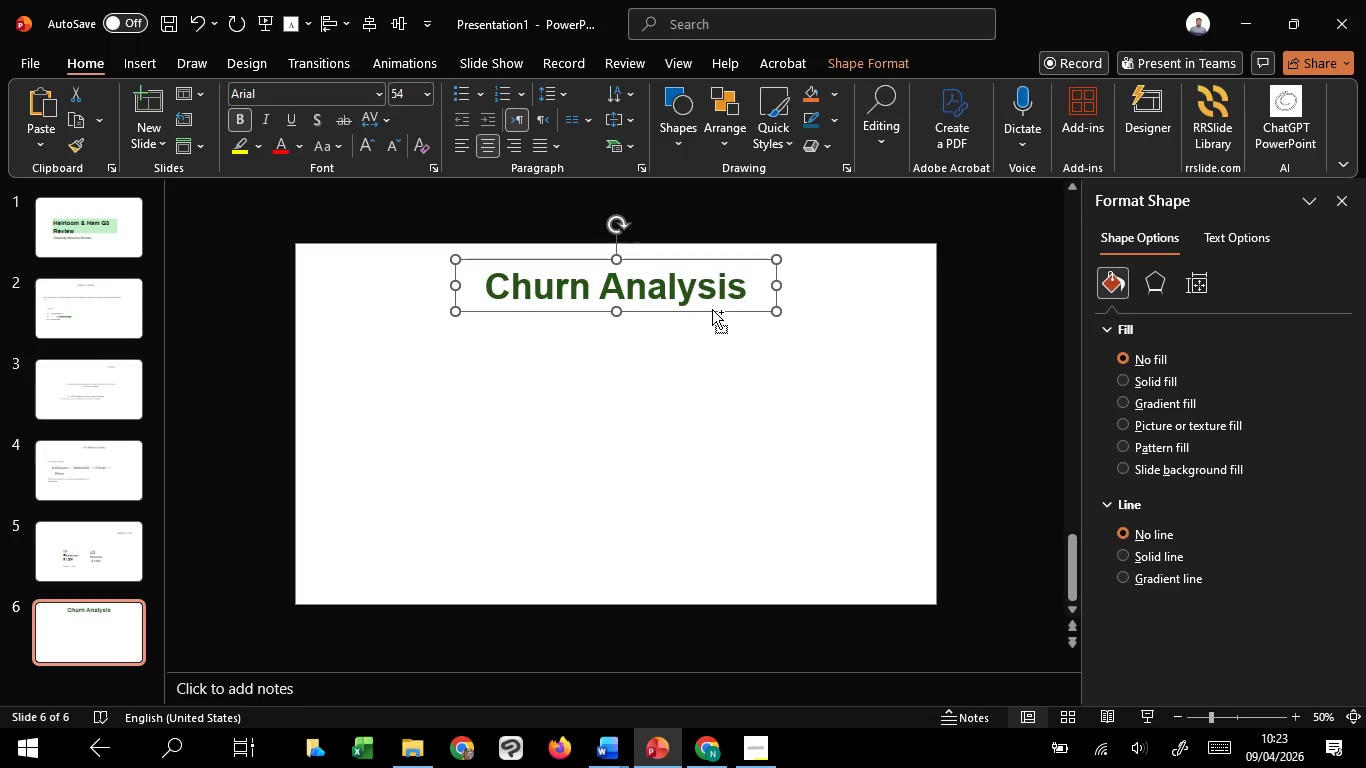 
hold_key(key=ControlLeft, duration=1.53)
 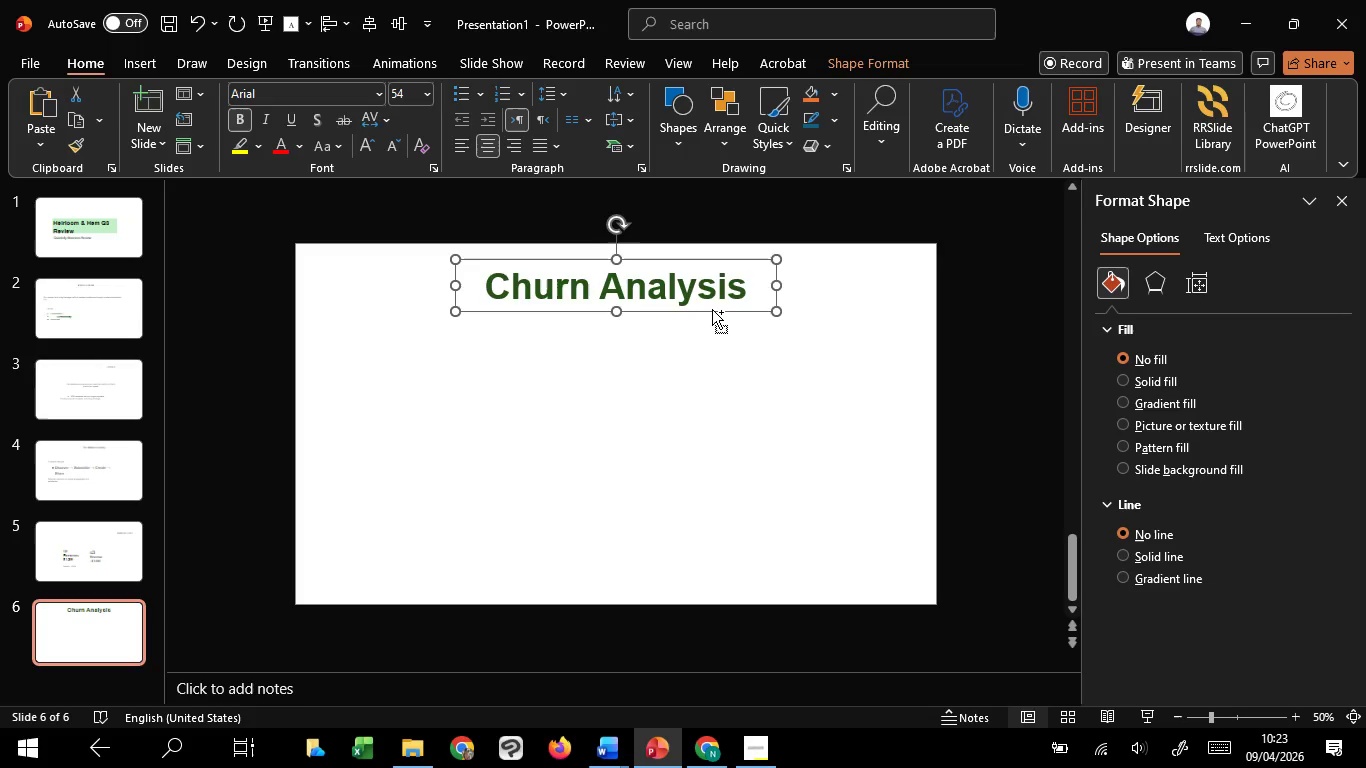 
hold_key(key=ControlLeft, duration=1.31)
 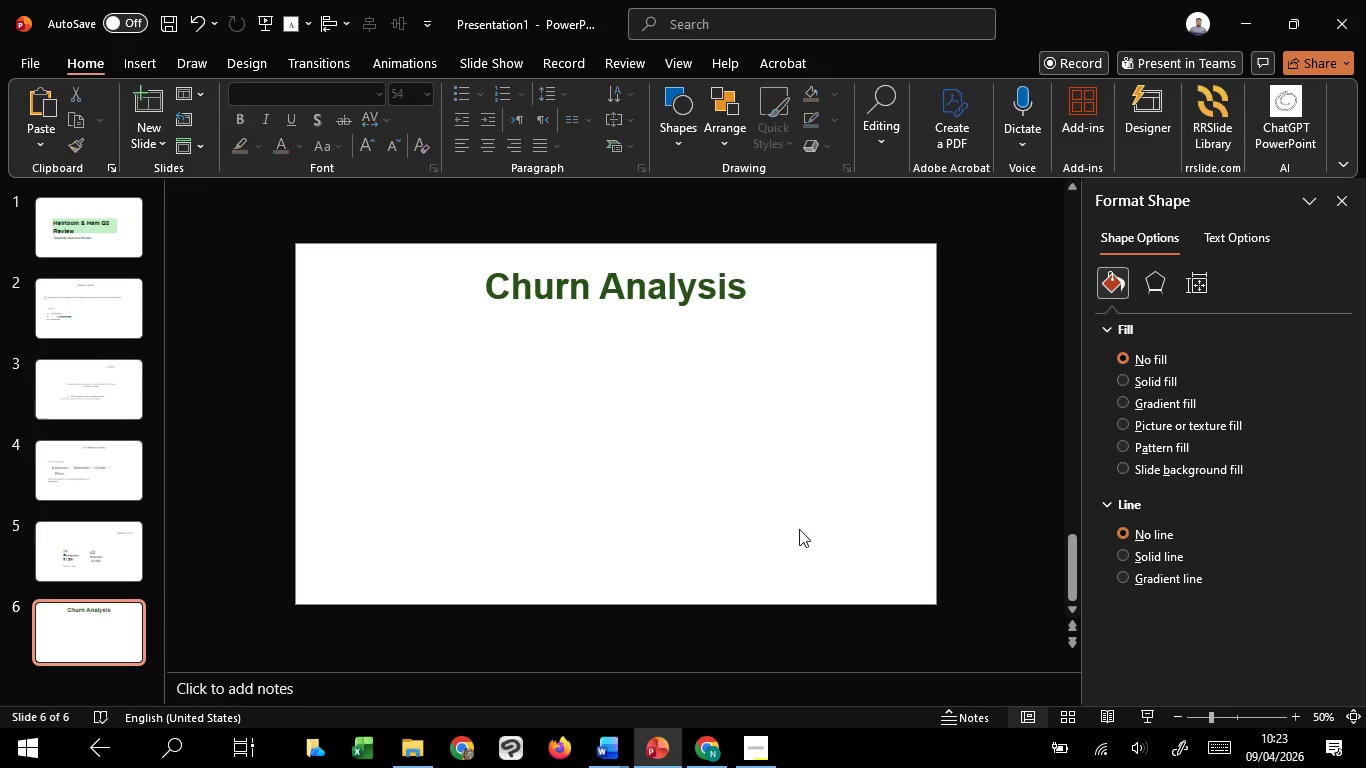 
left_click_drag(start_coordinate=[799, 529], to_coordinate=[655, 700])
 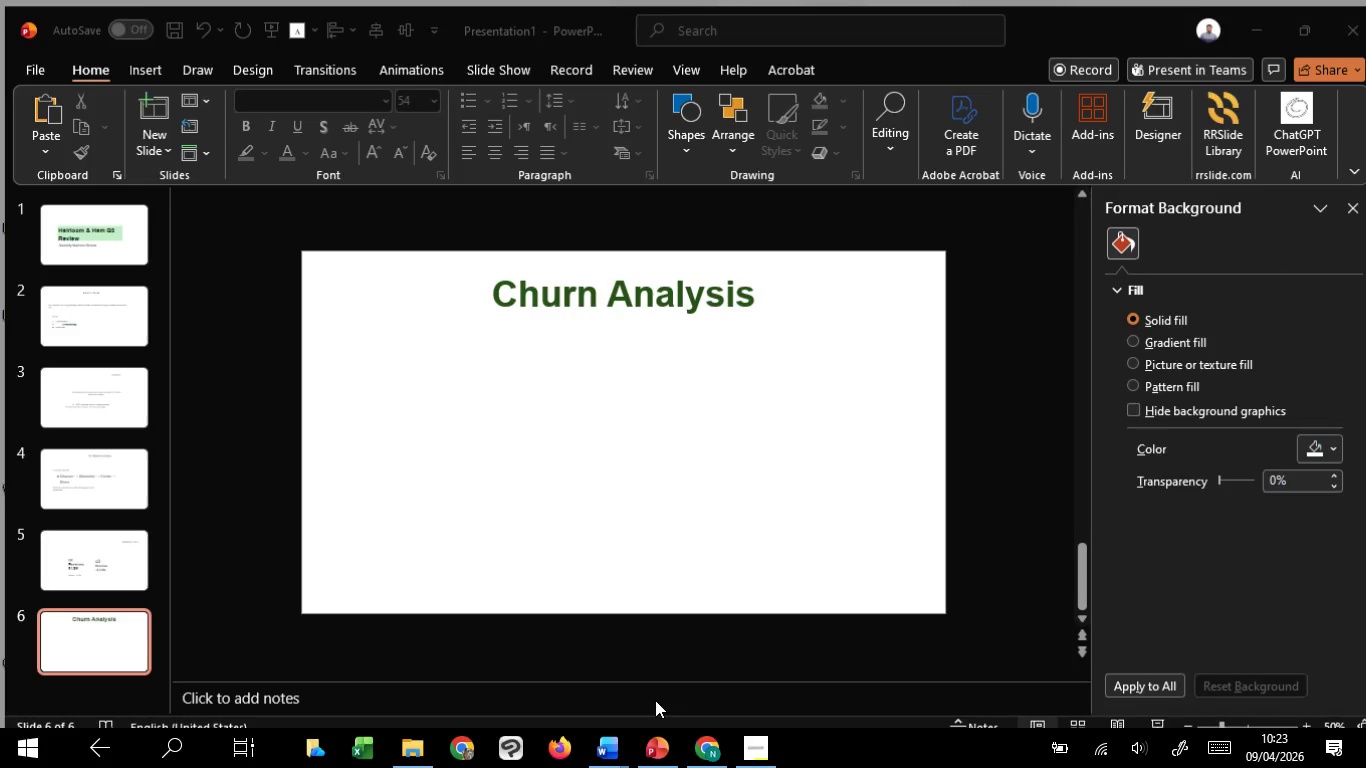 
left_click([655, 700])
 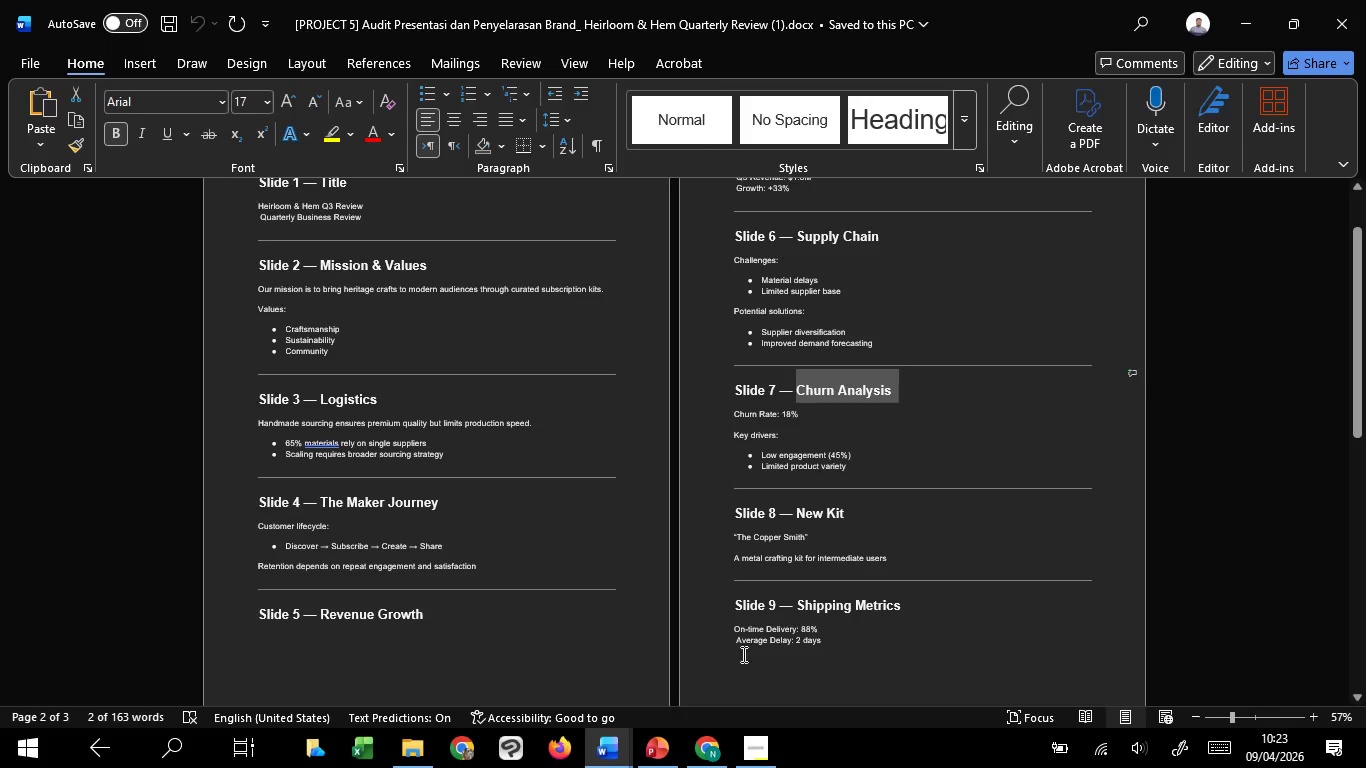 
scroll: coordinate [885, 507], scroll_direction: up, amount: 3.0
 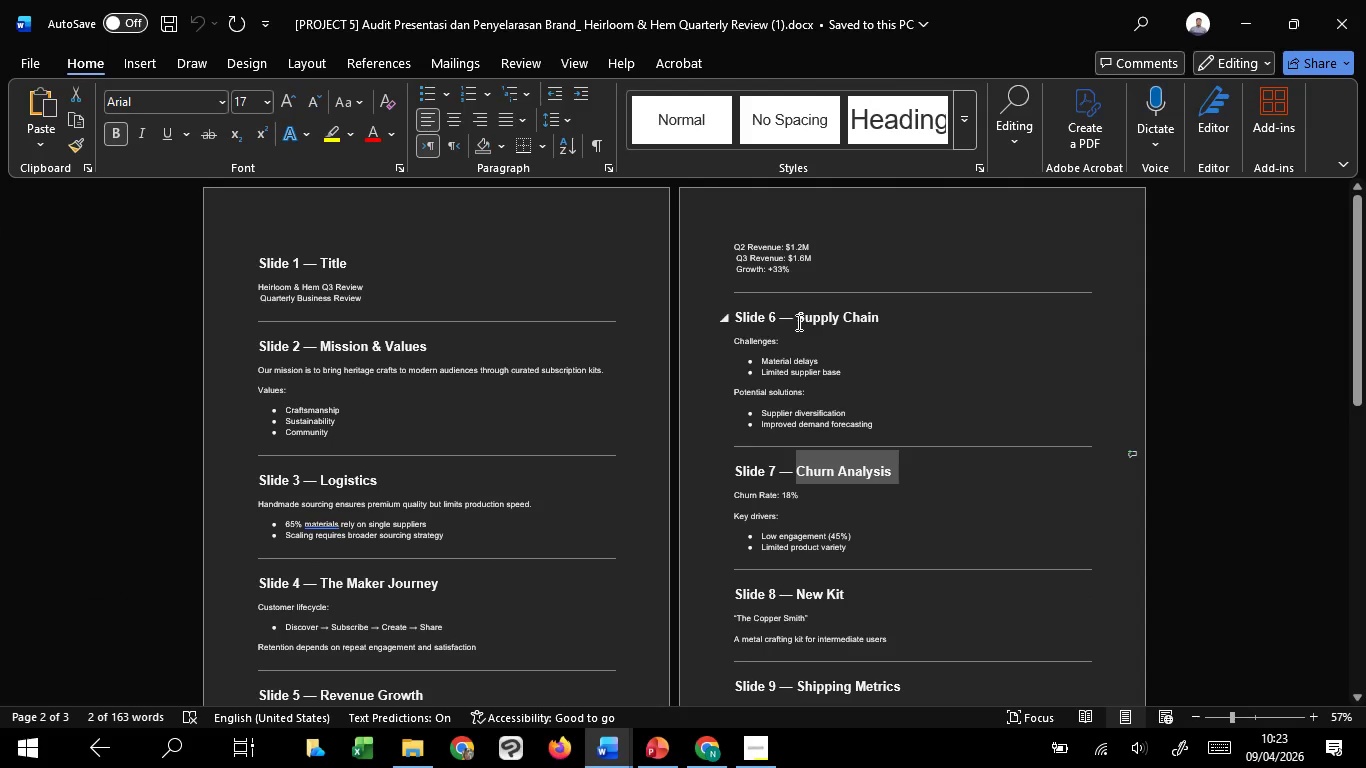 
left_click_drag(start_coordinate=[797, 322], to_coordinate=[886, 328])
 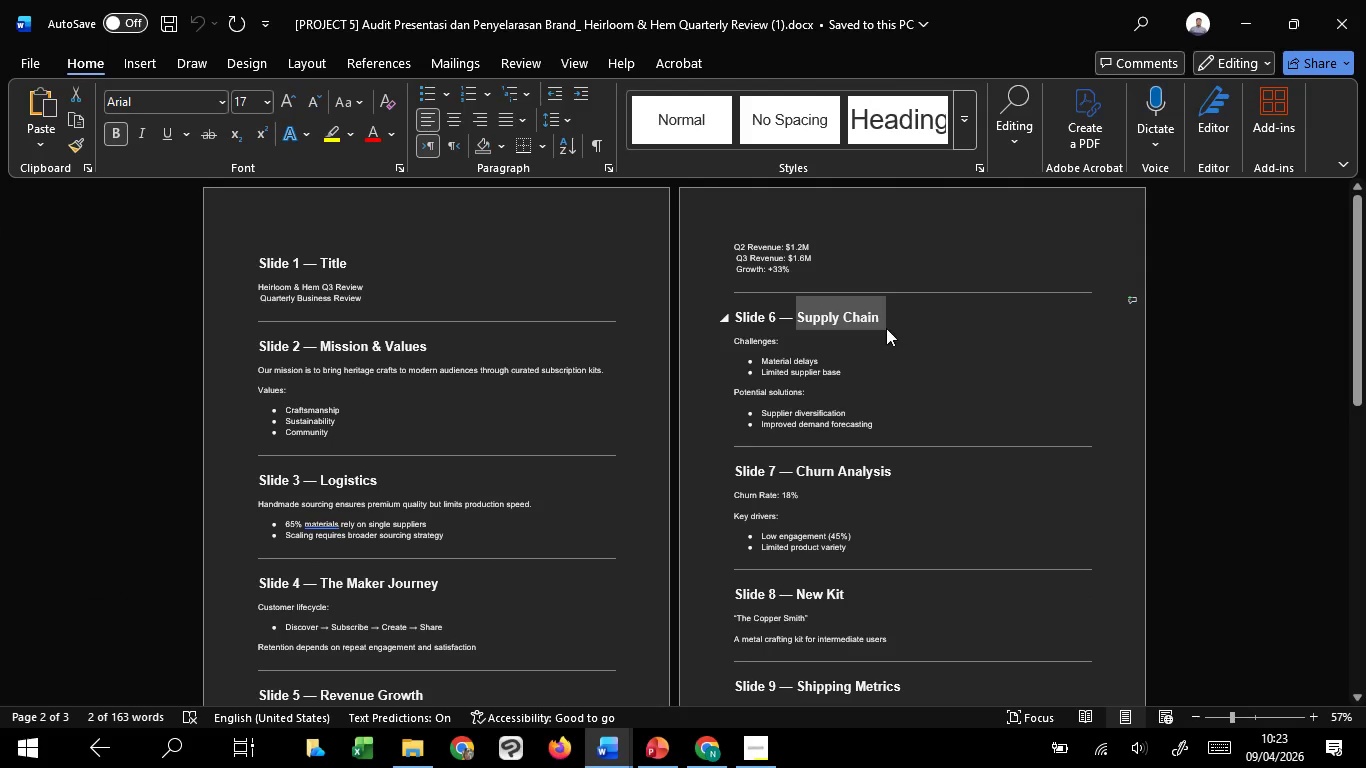 
key(Control+C)
 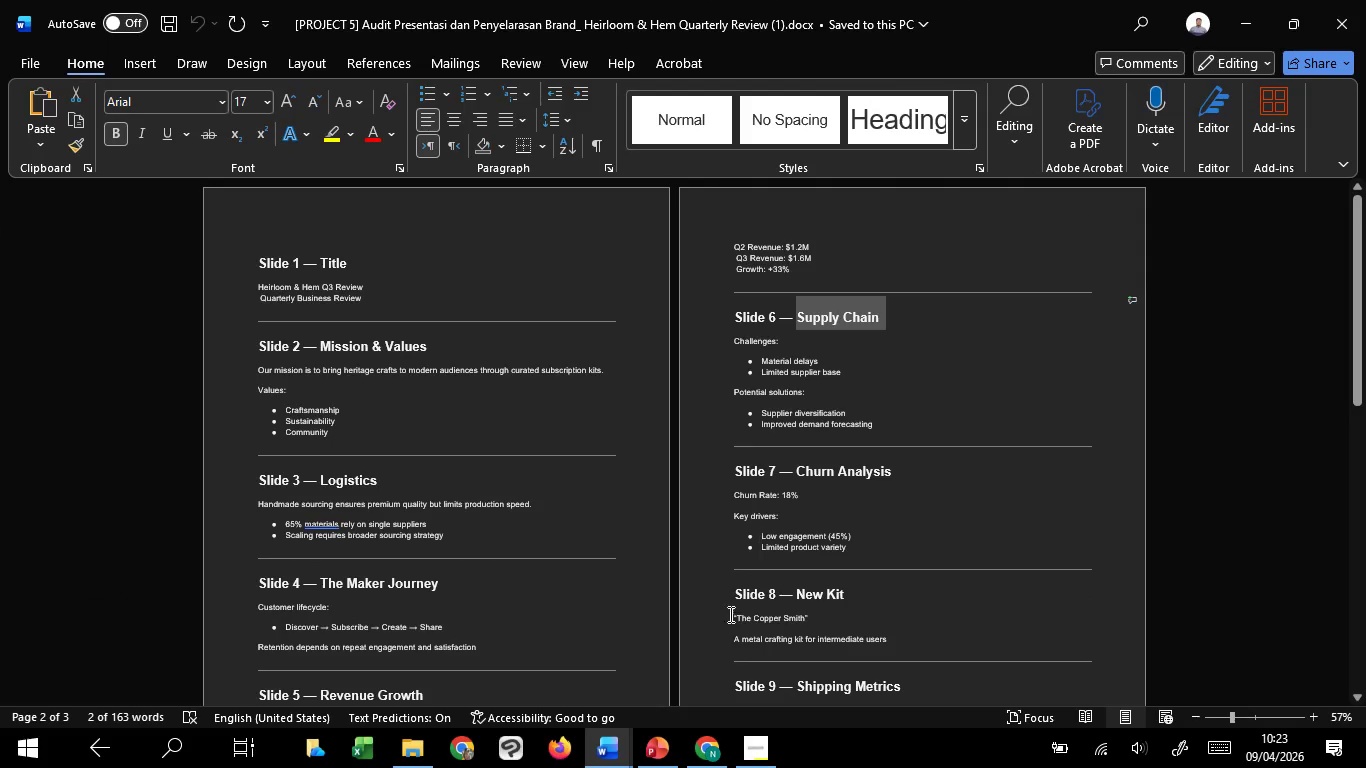 
key(Control+C)
 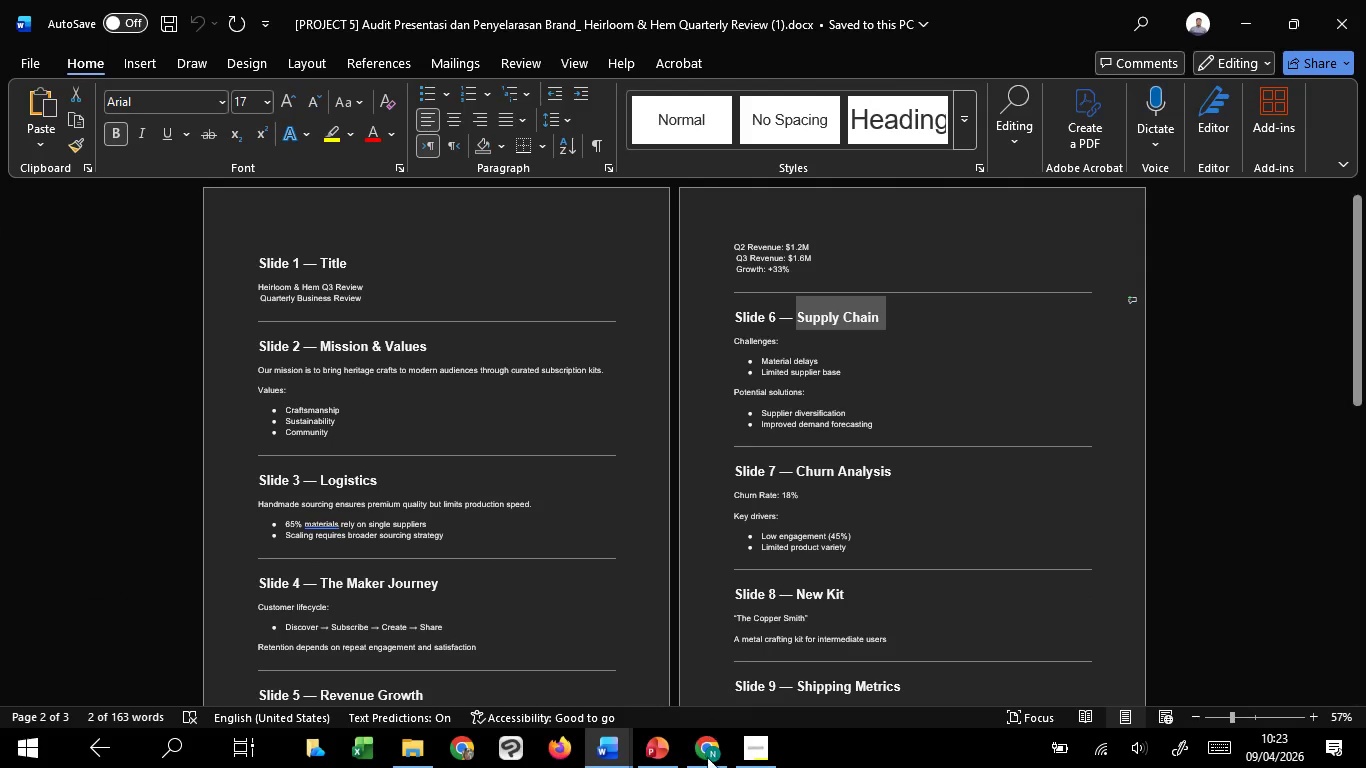 
key(Control+C)
 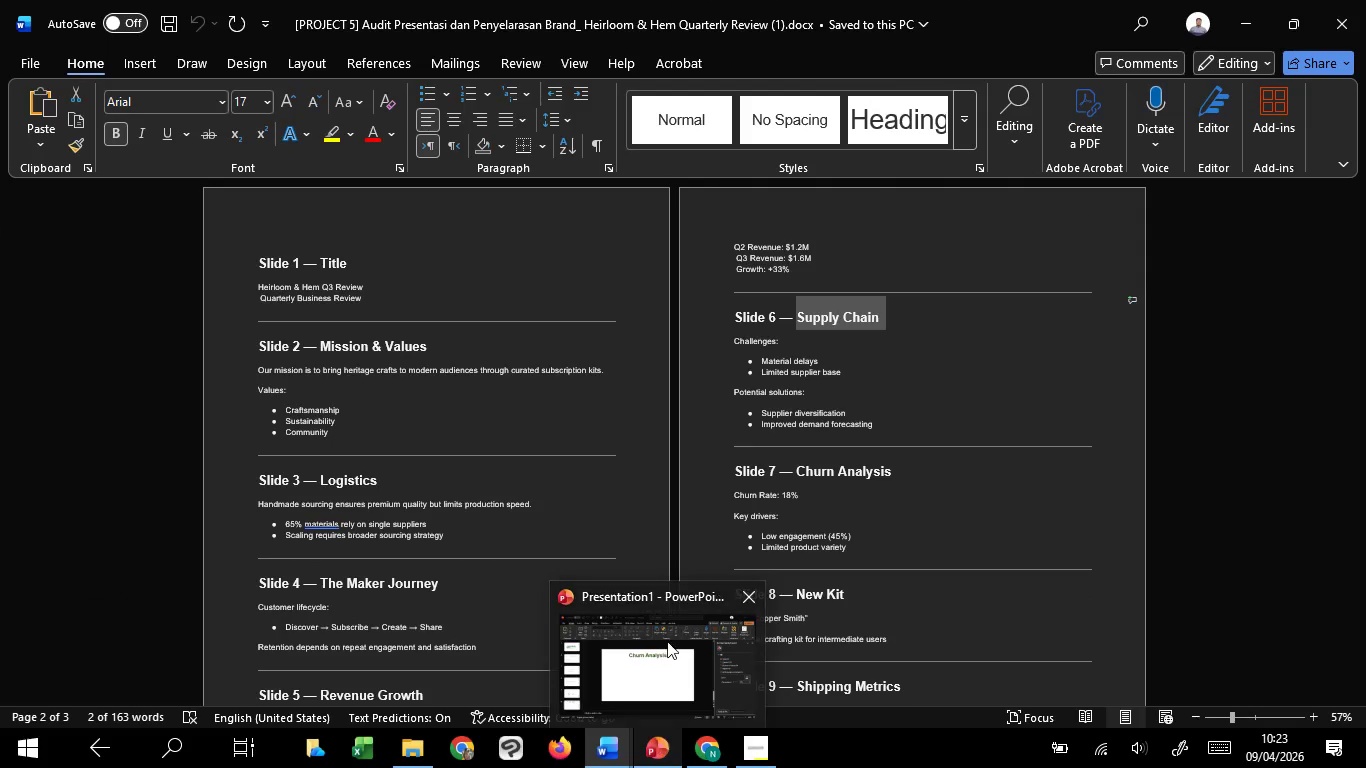 
left_click([667, 641])
 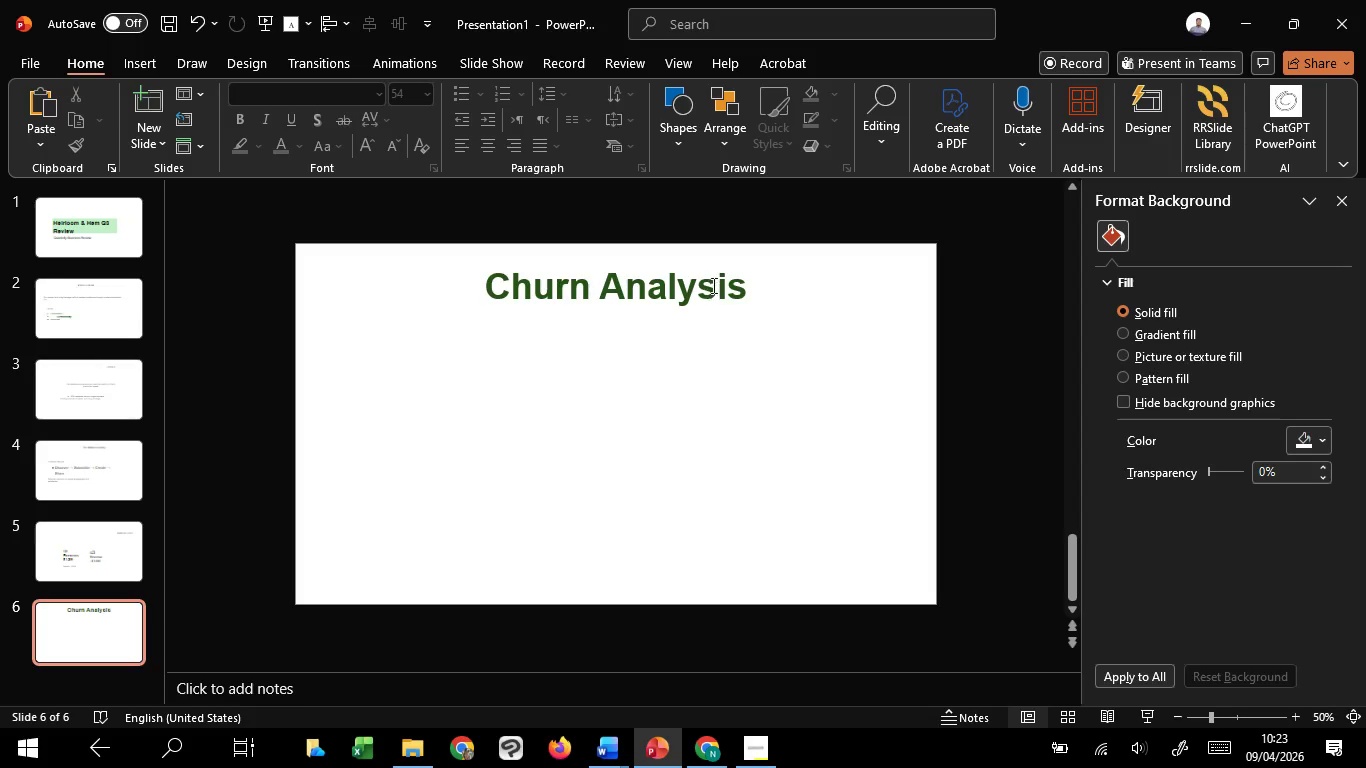 
left_click([712, 285])
 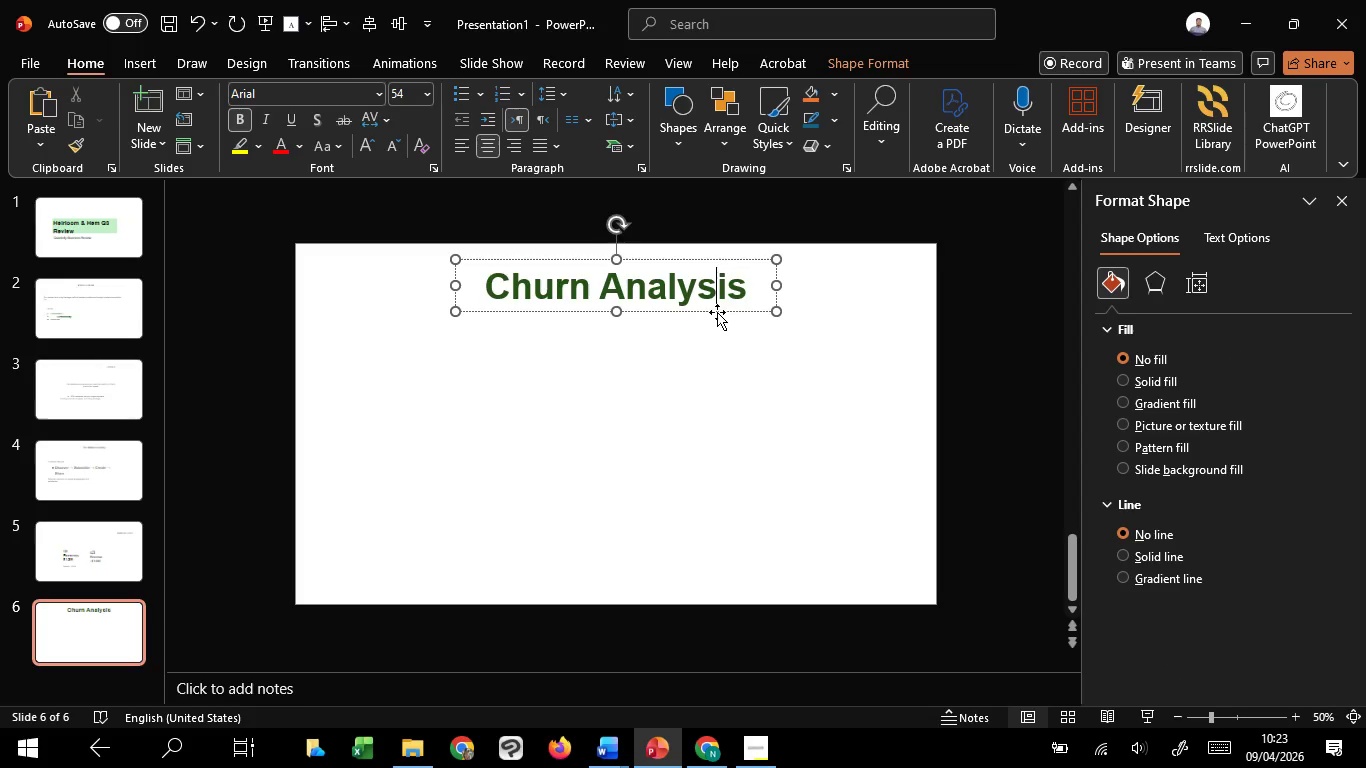 
left_click([717, 312])
 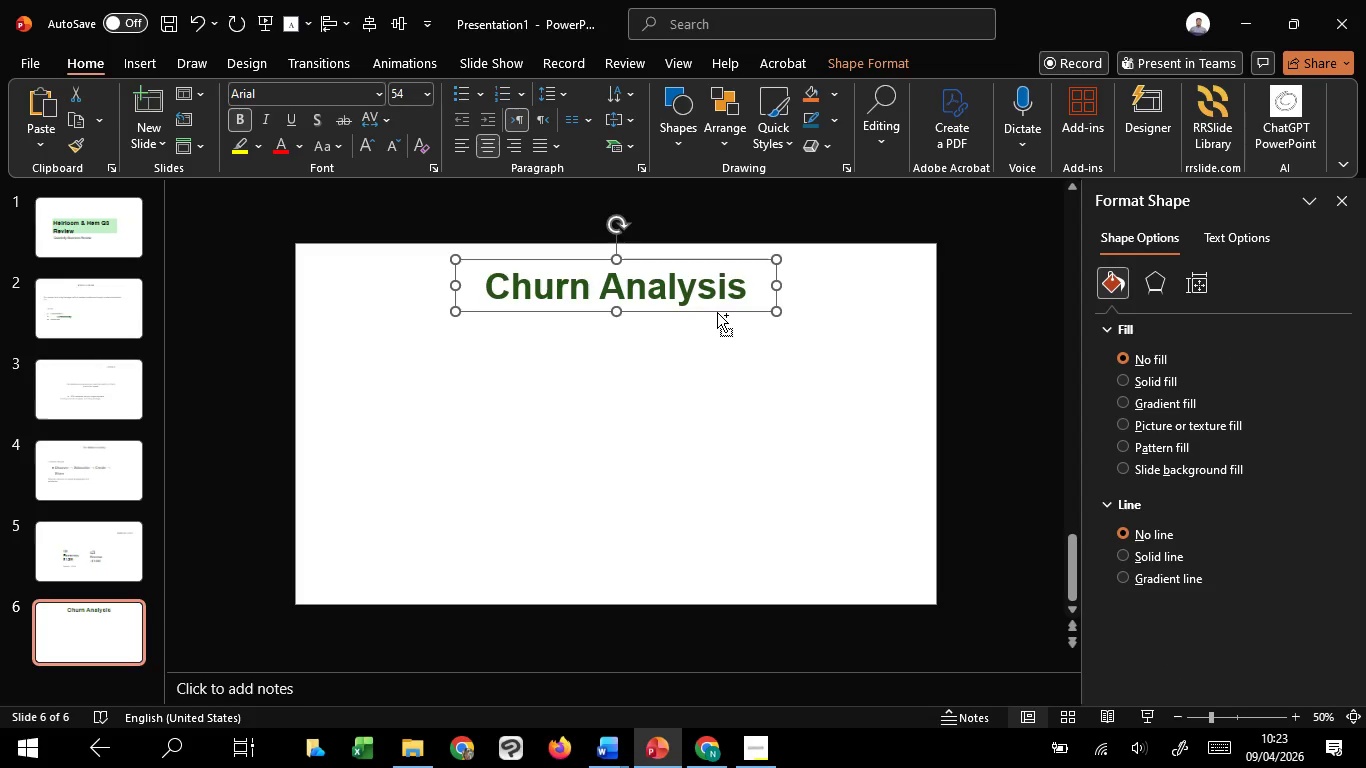 
key(Control+V)
 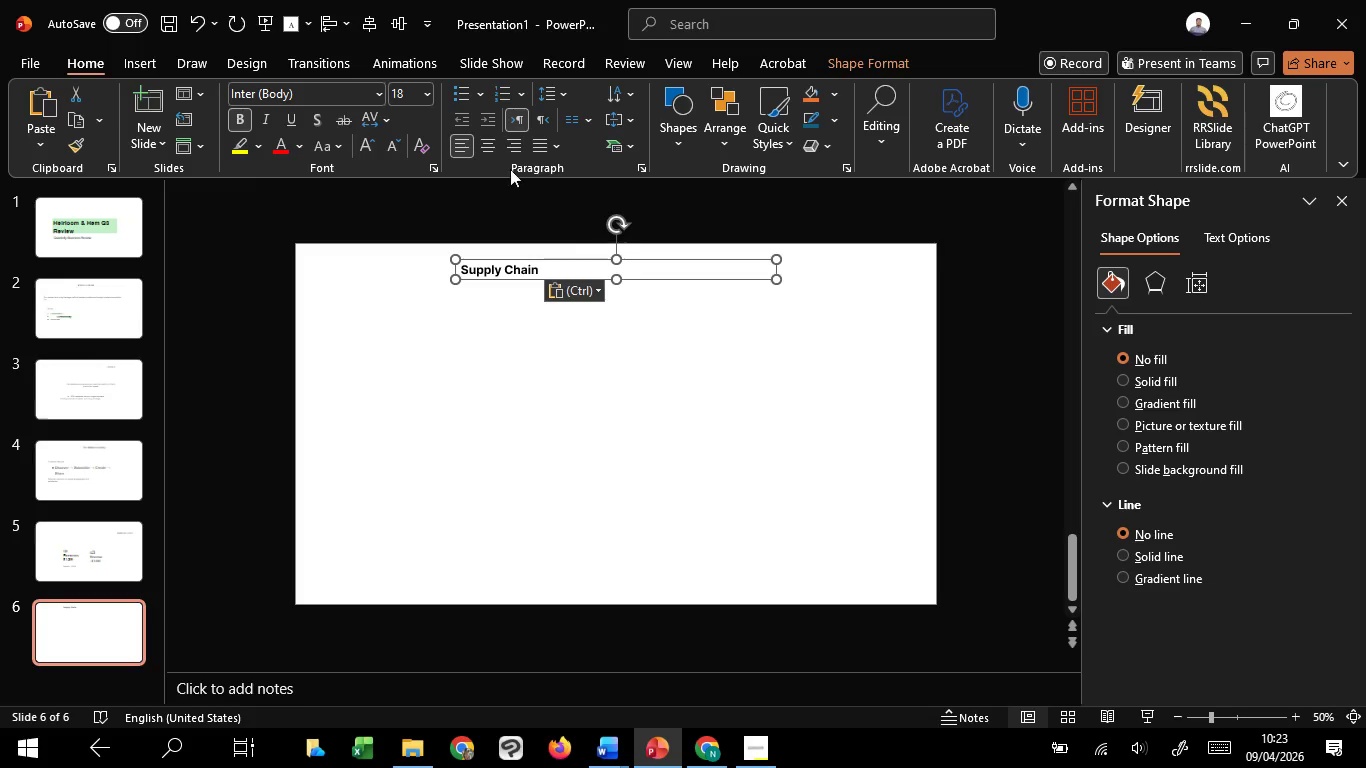 
left_click([489, 141])
 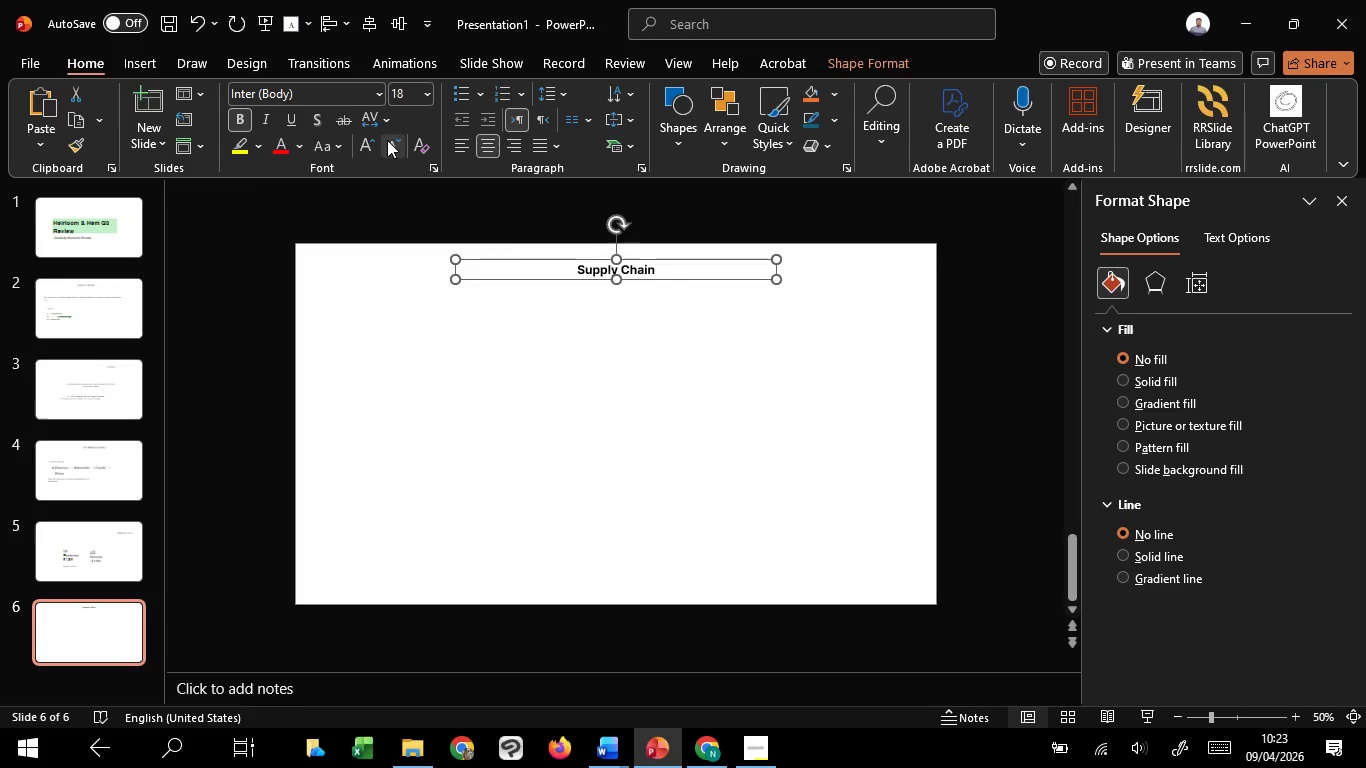 
left_click([375, 143])
 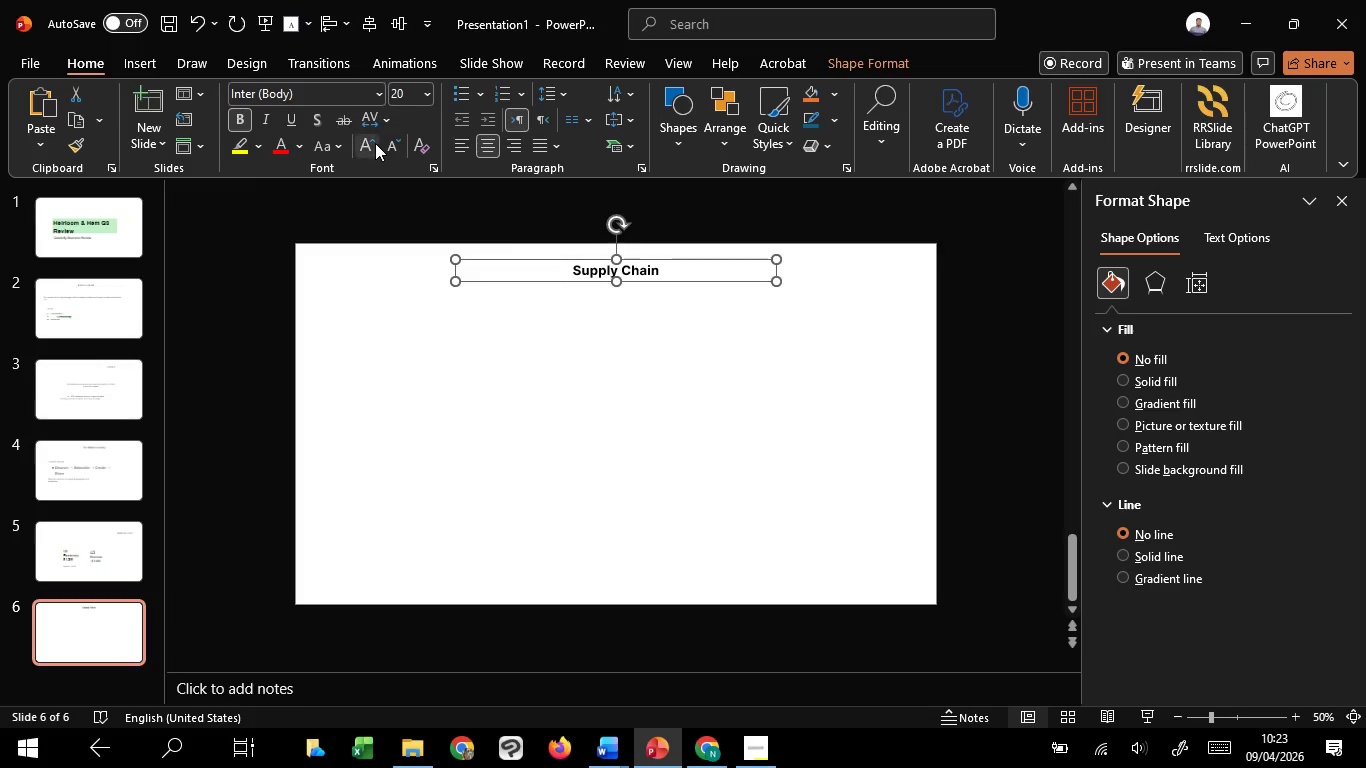 
double_click([375, 143])
 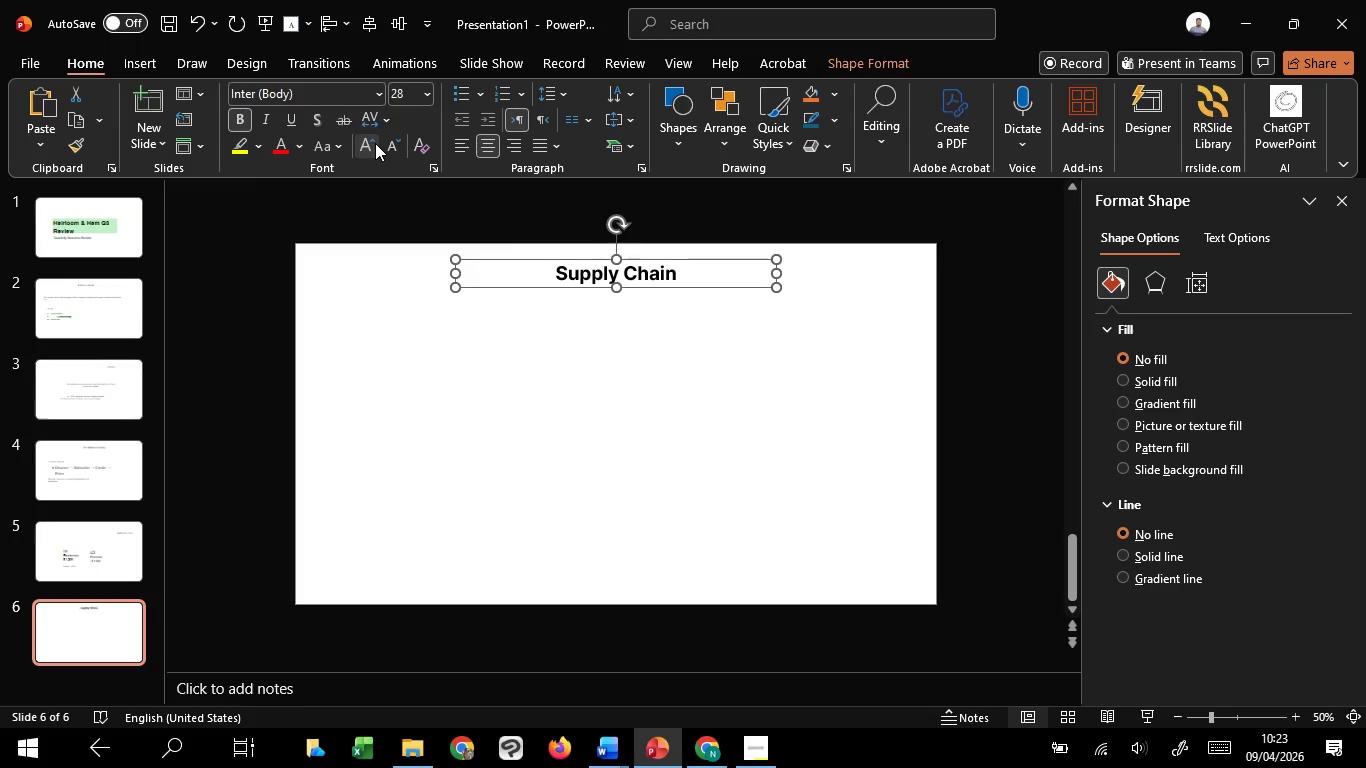 
triple_click([375, 143])
 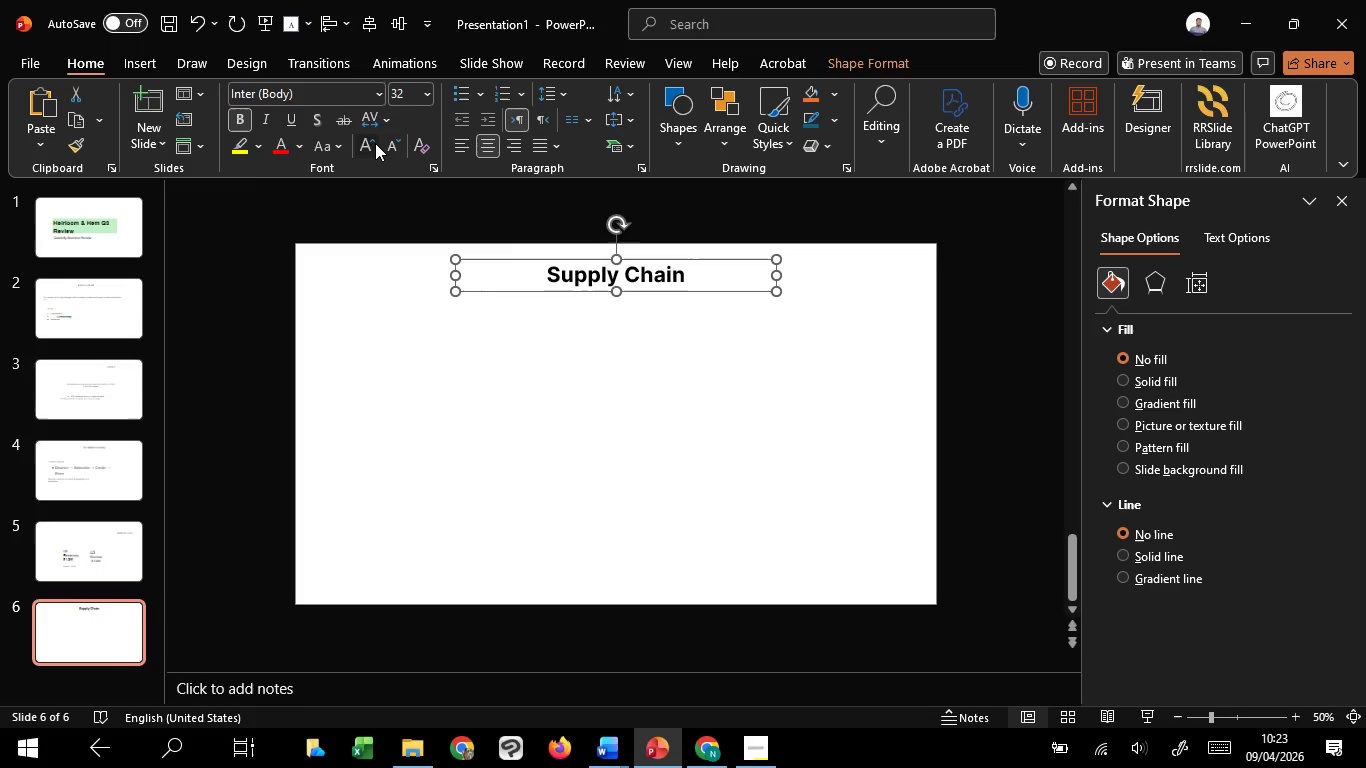 
triple_click([375, 143])
 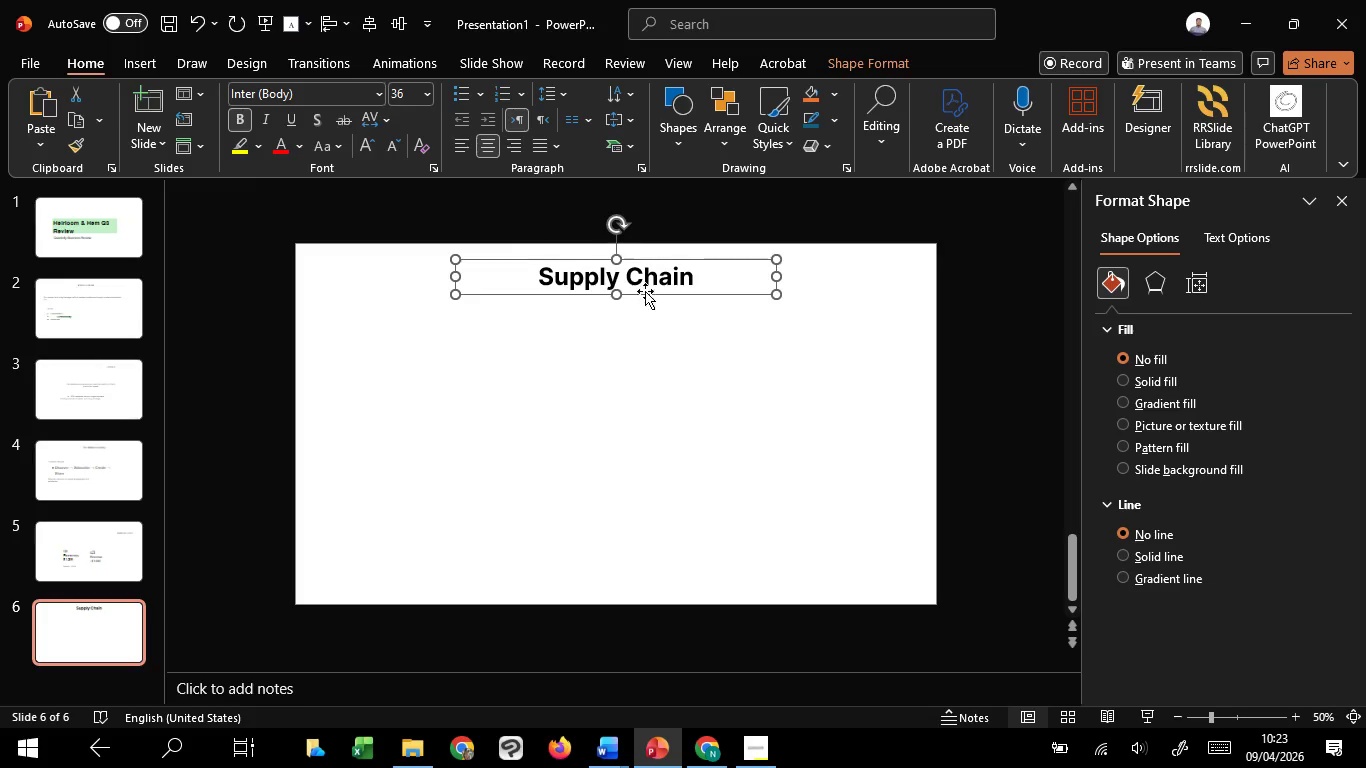 
left_click_drag(start_coordinate=[642, 280], to_coordinate=[691, 323])
 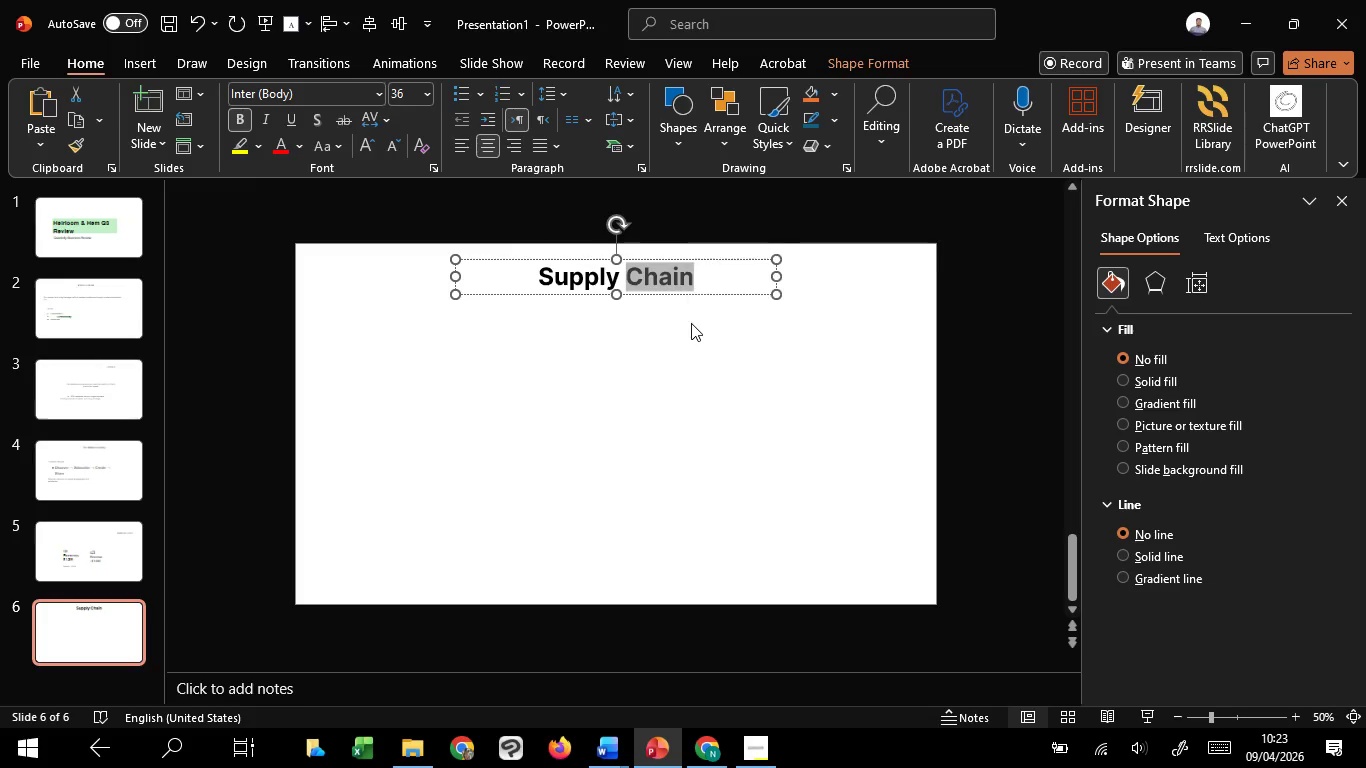 
key(Control+A)
 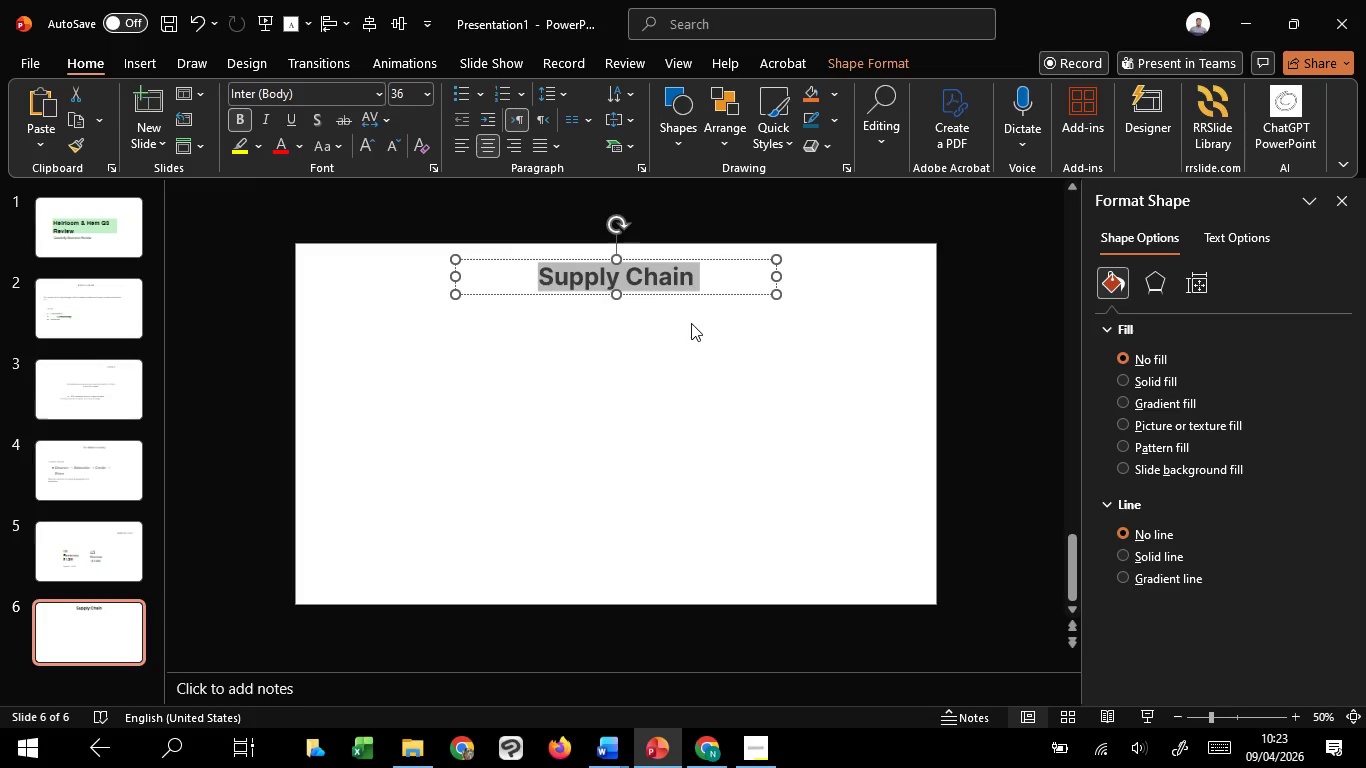 
left_click([691, 323])
 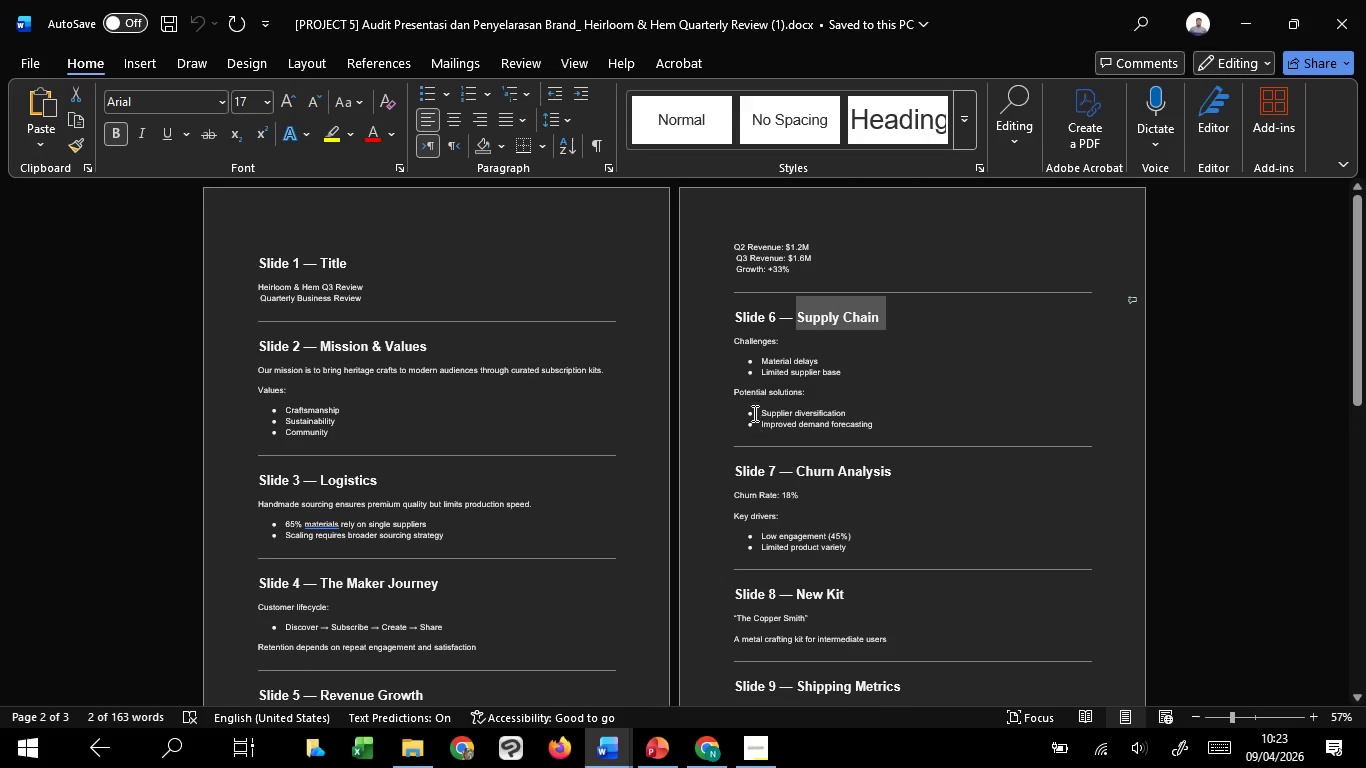 
left_click_drag(start_coordinate=[737, 343], to_coordinate=[873, 429])
 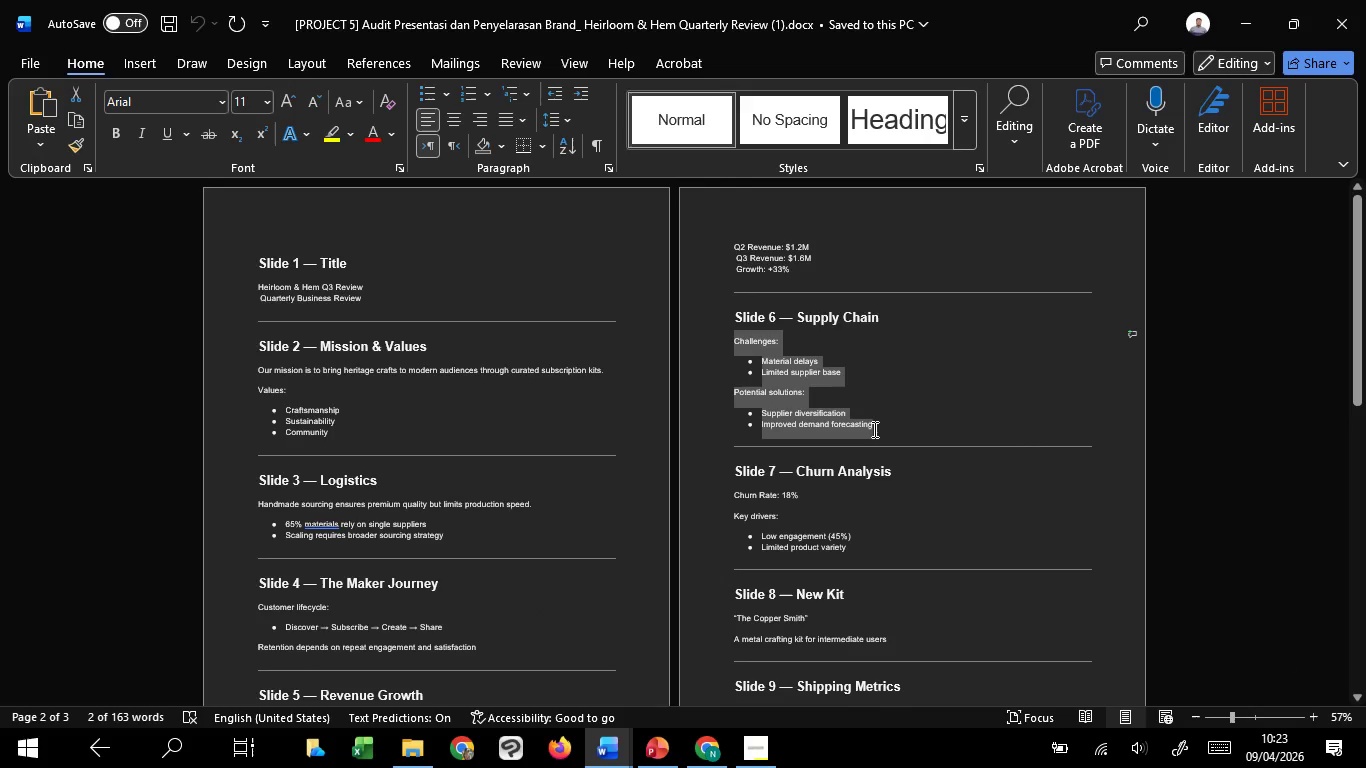 
key(Control+C)
 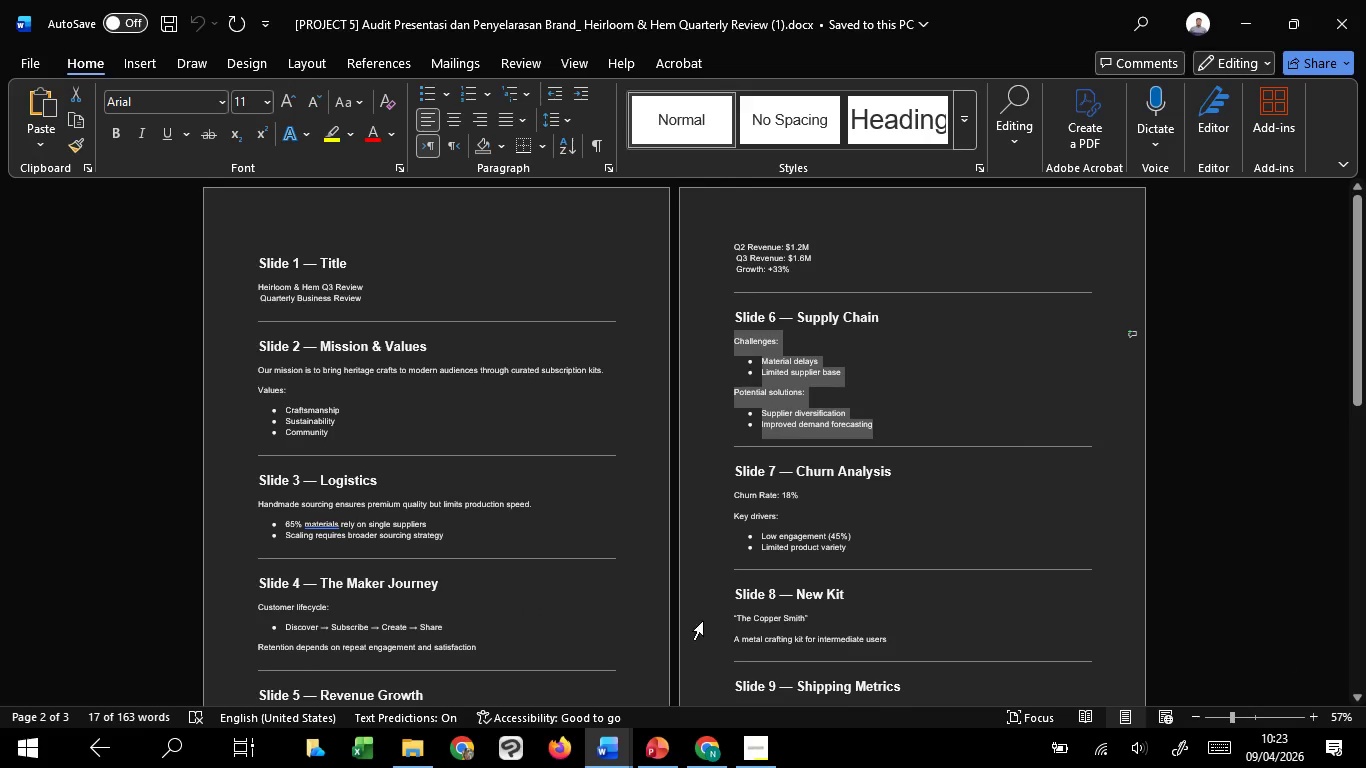 
key(Control+C)
 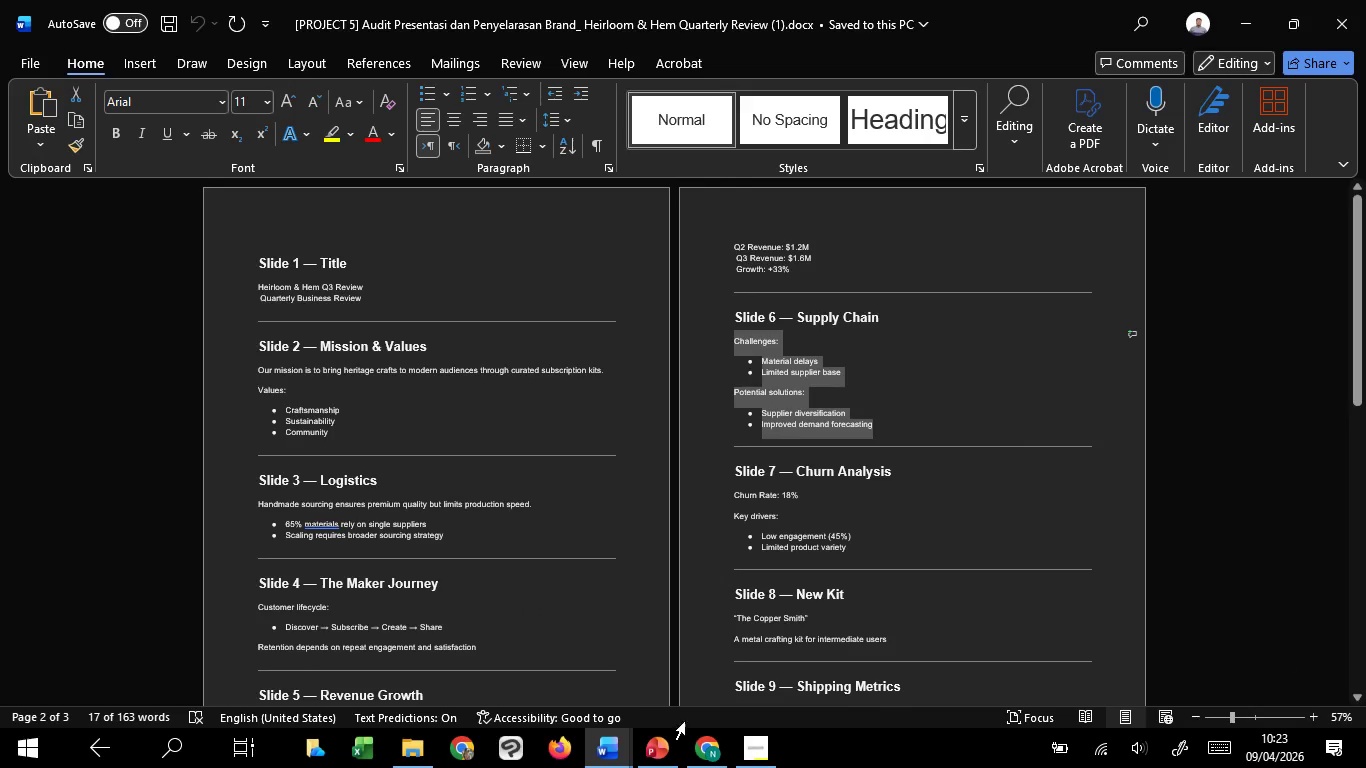 
key(Control+C)
 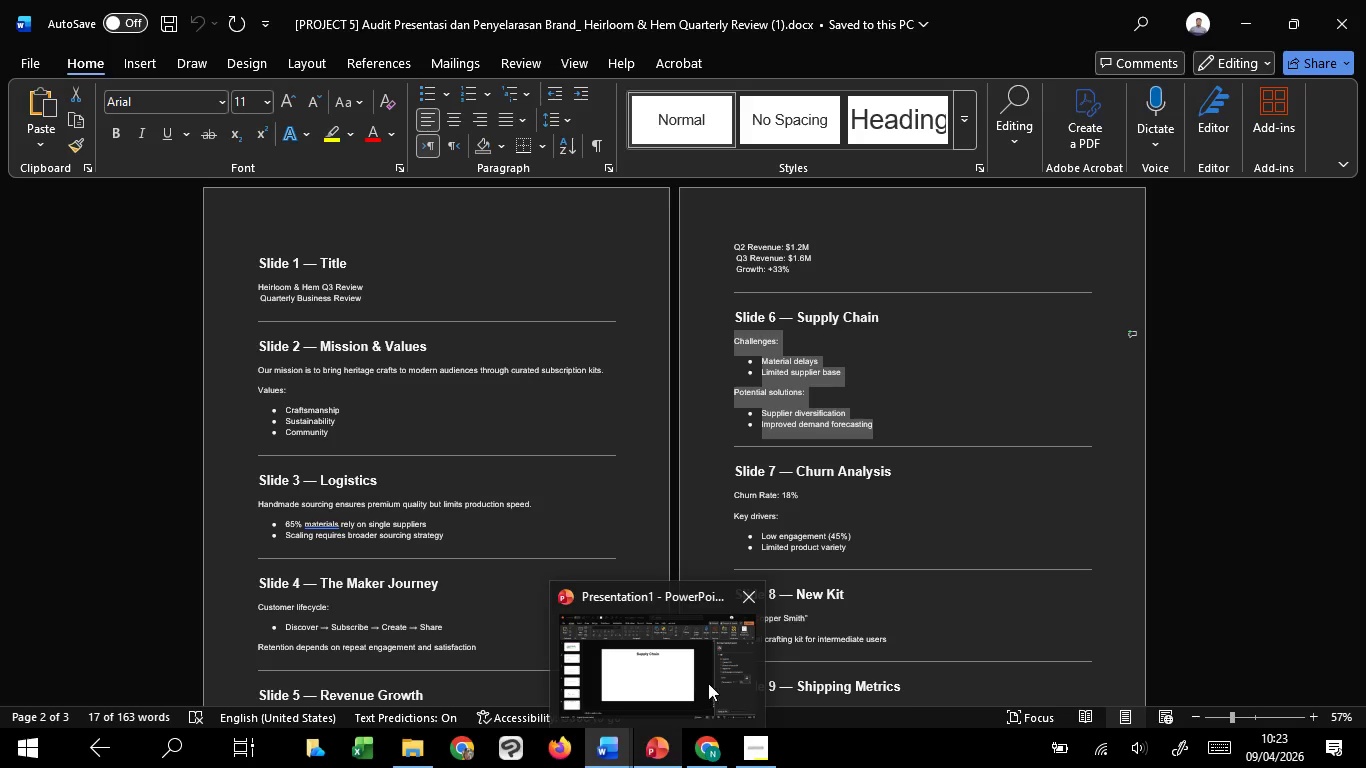 
left_click([708, 683])
 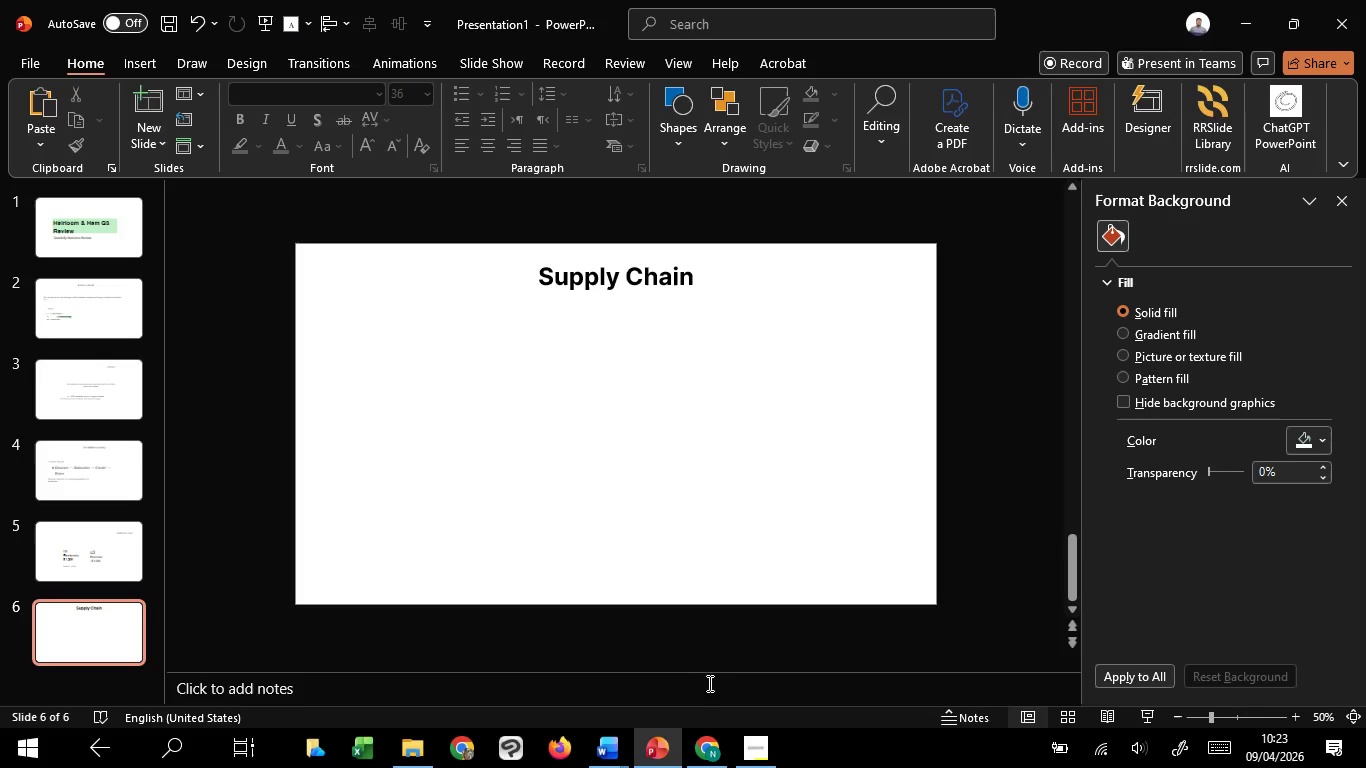 
key(Control+V)
 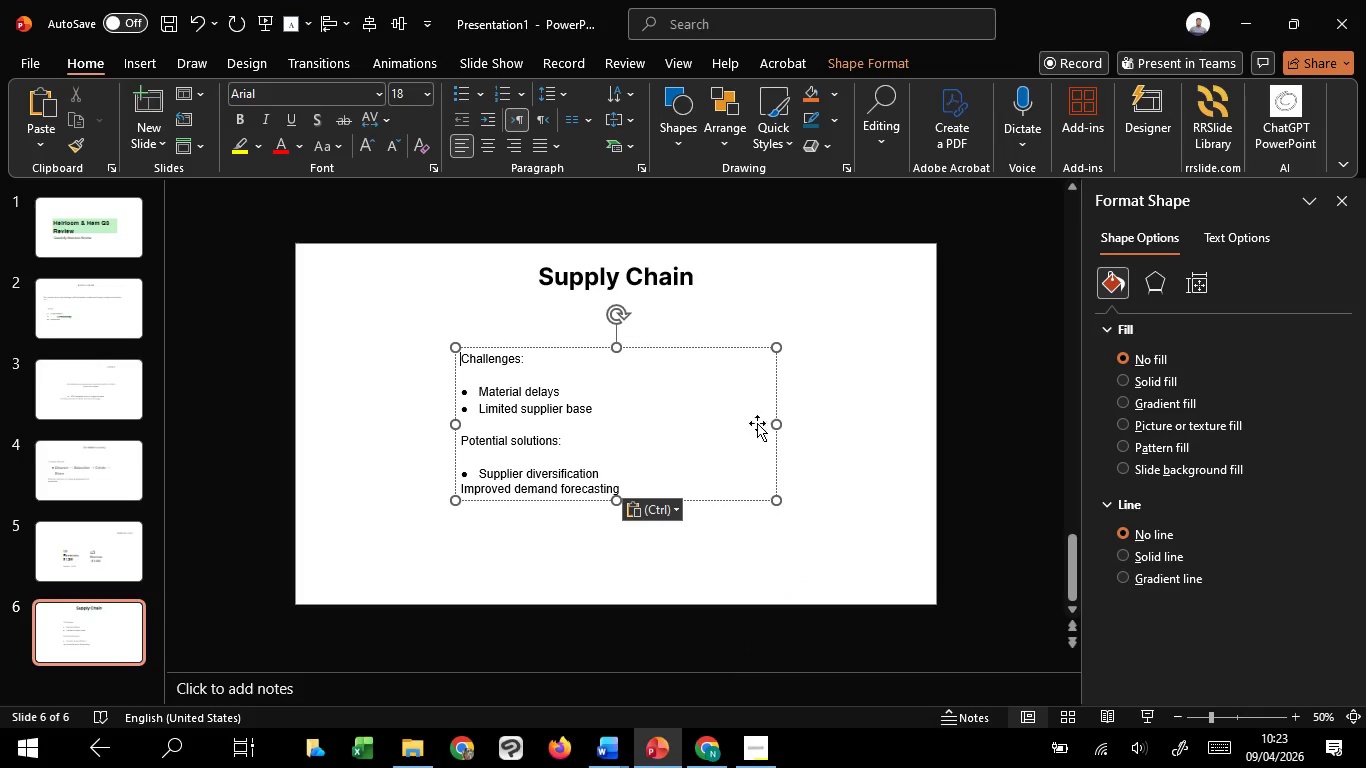 
left_click([774, 417])
 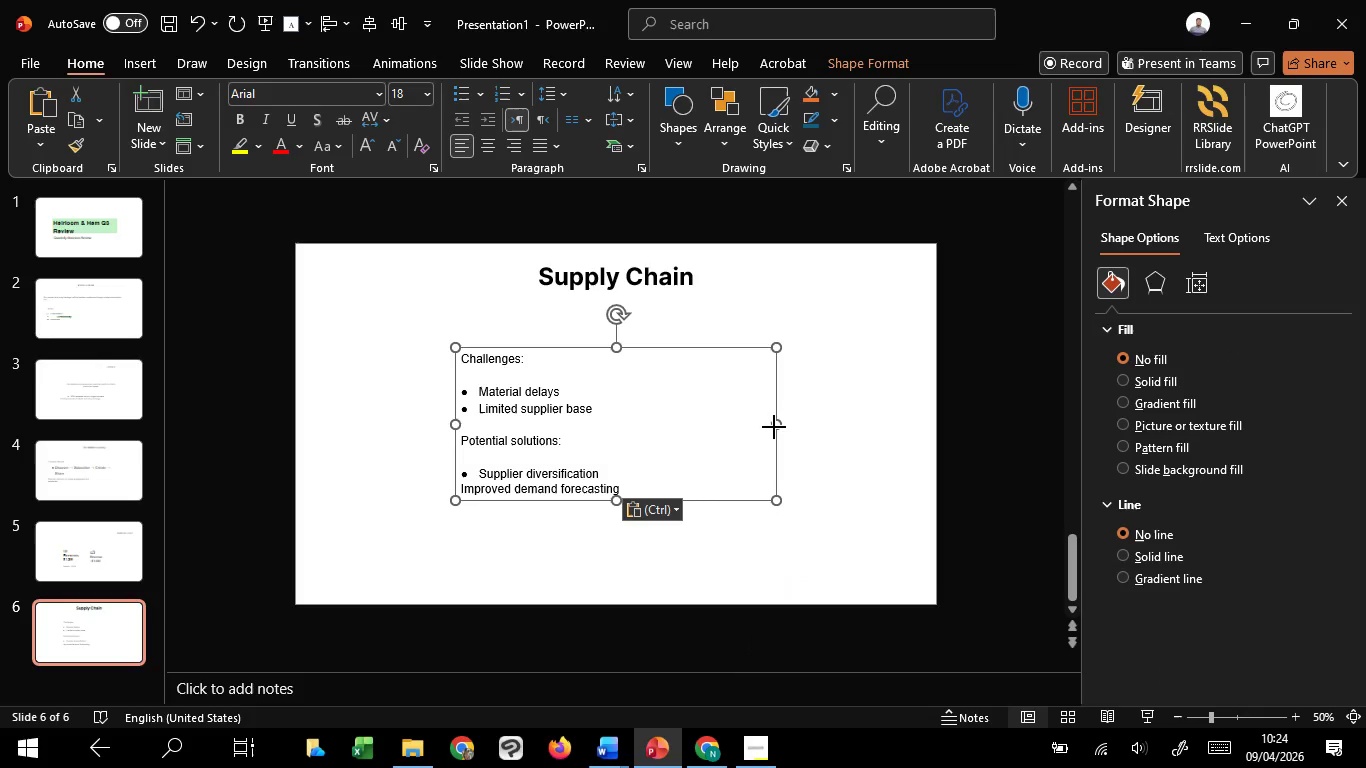 
left_click_drag(start_coordinate=[774, 427], to_coordinate=[596, 432])
 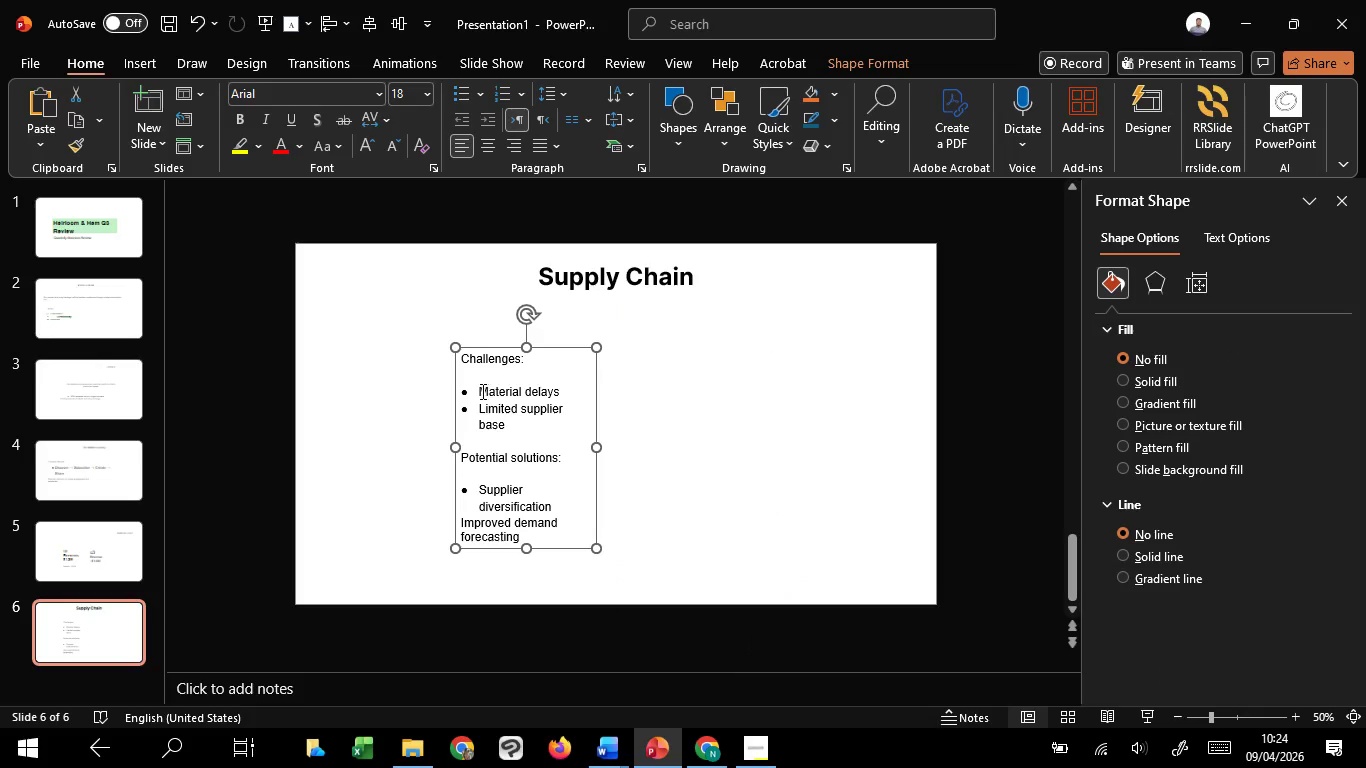 
left_click_drag(start_coordinate=[481, 391], to_coordinate=[524, 435])
 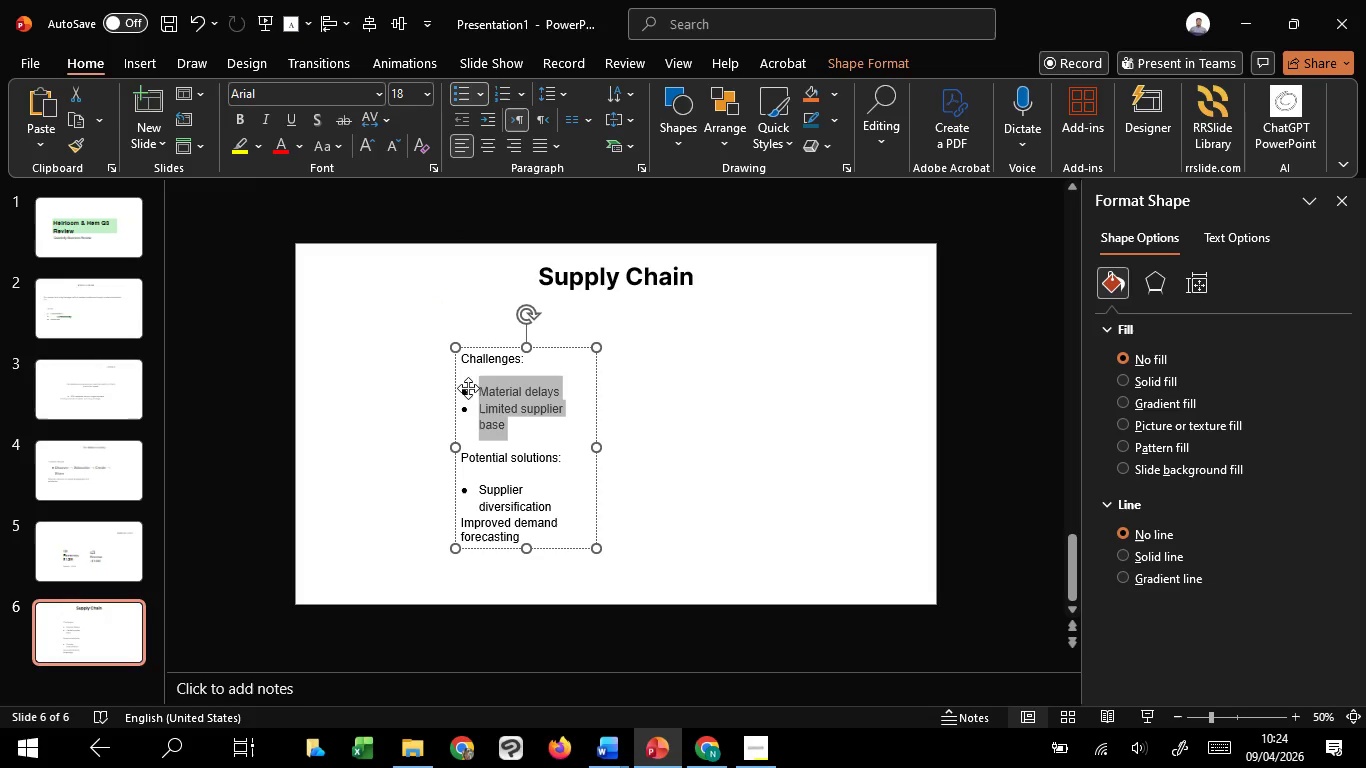 
left_click([495, 426])
 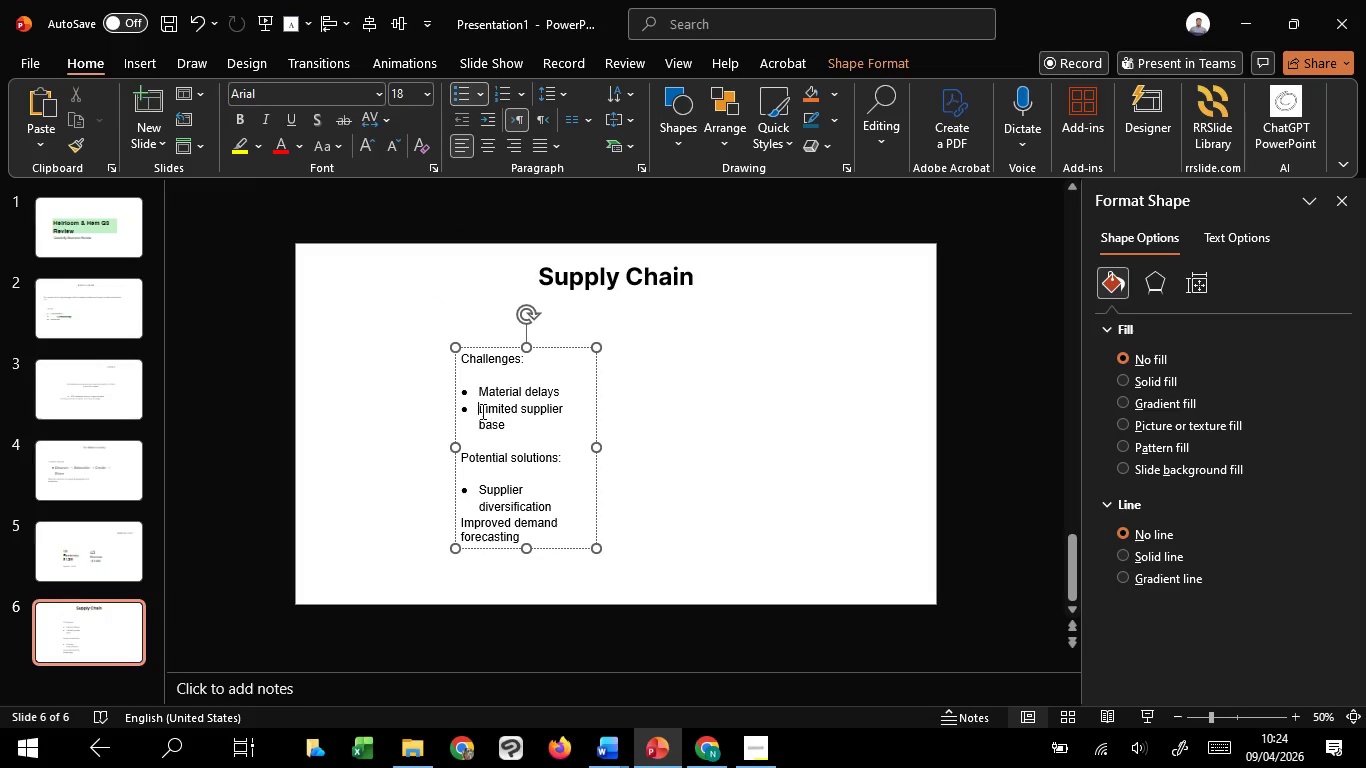 
left_click_drag(start_coordinate=[481, 411], to_coordinate=[537, 426])
 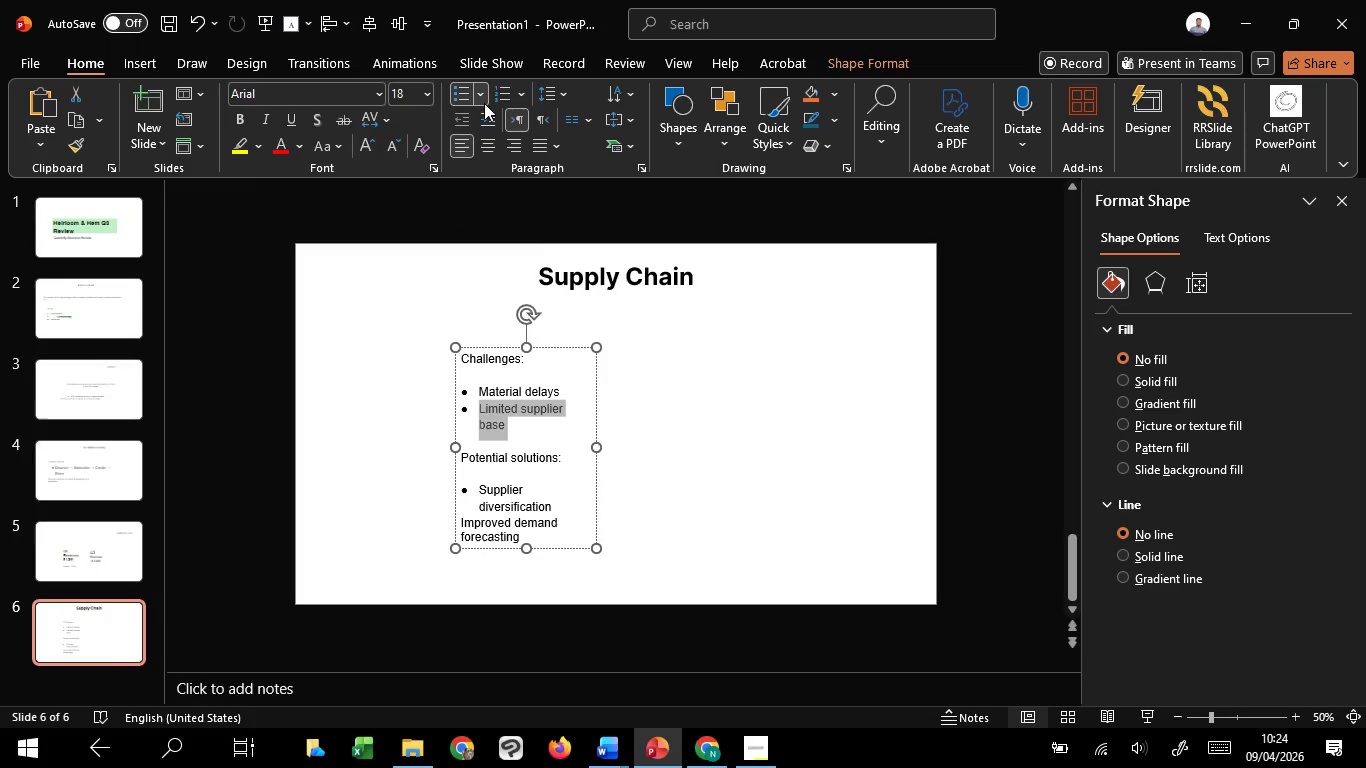 
left_click([484, 103])
 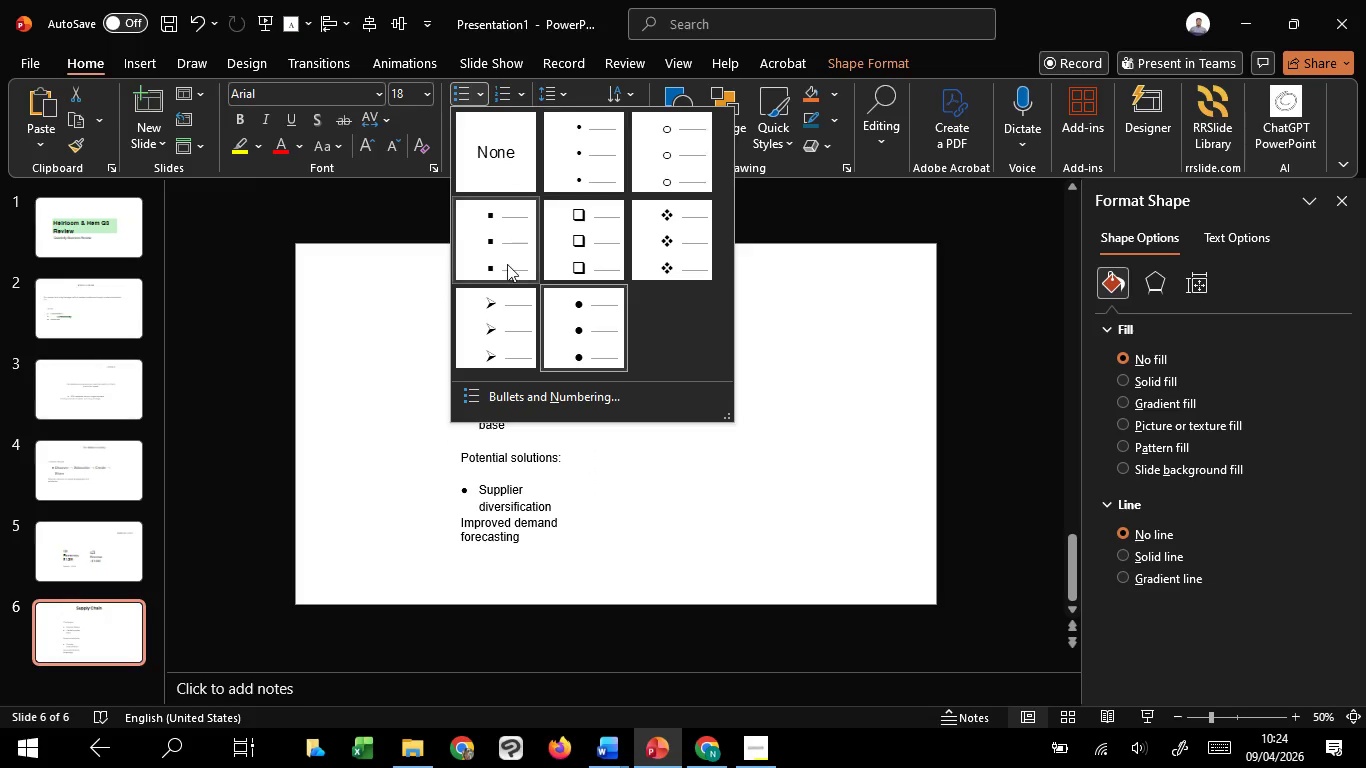 
left_click([507, 264])
 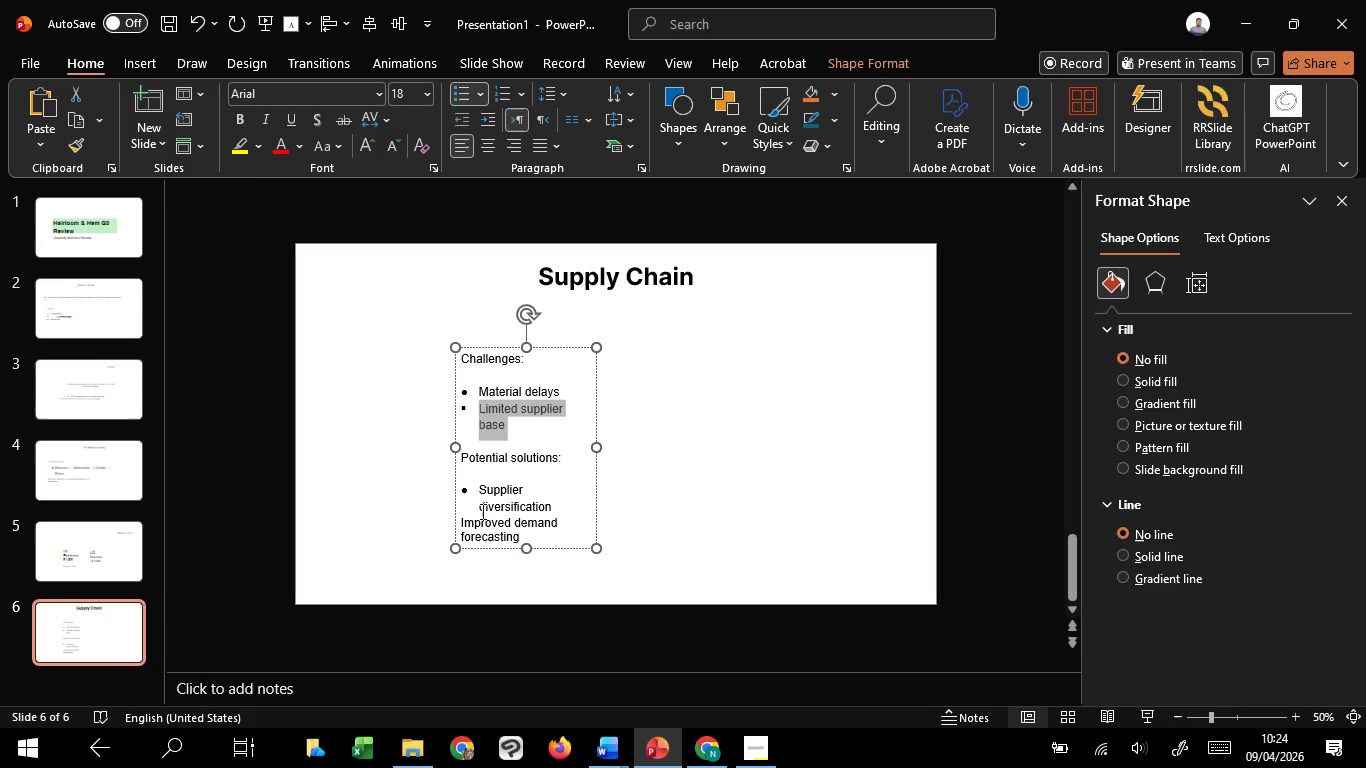 
left_click_drag(start_coordinate=[481, 511], to_coordinate=[559, 535])
 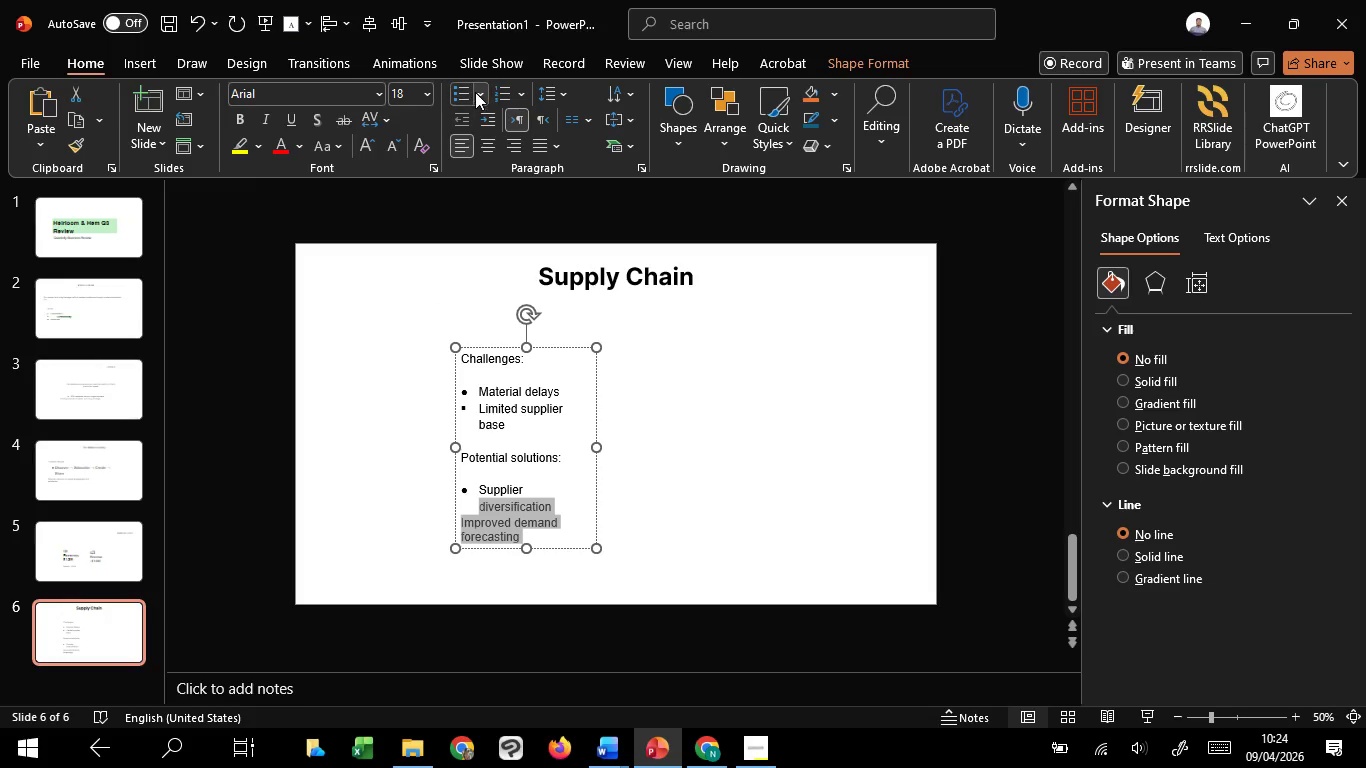 
left_click([475, 92])
 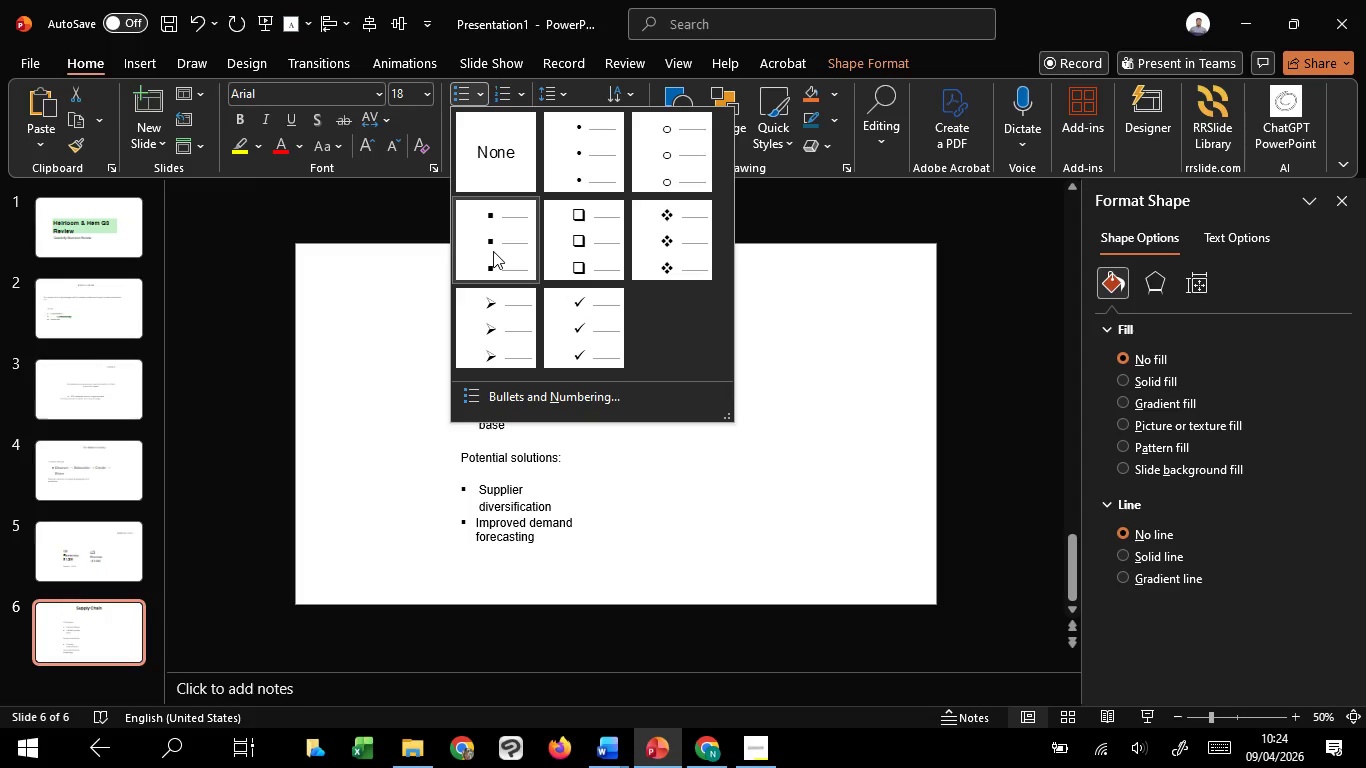 
left_click([493, 251])
 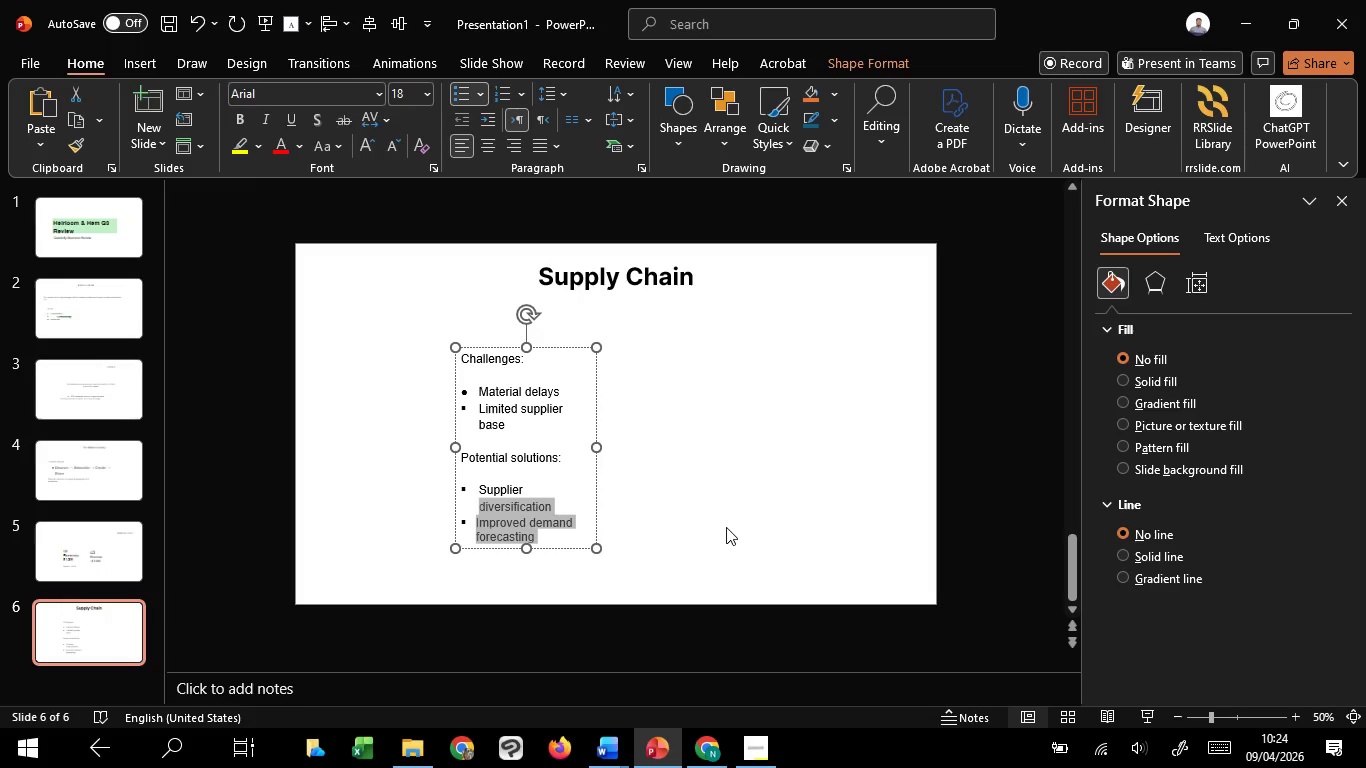 
left_click([726, 527])
 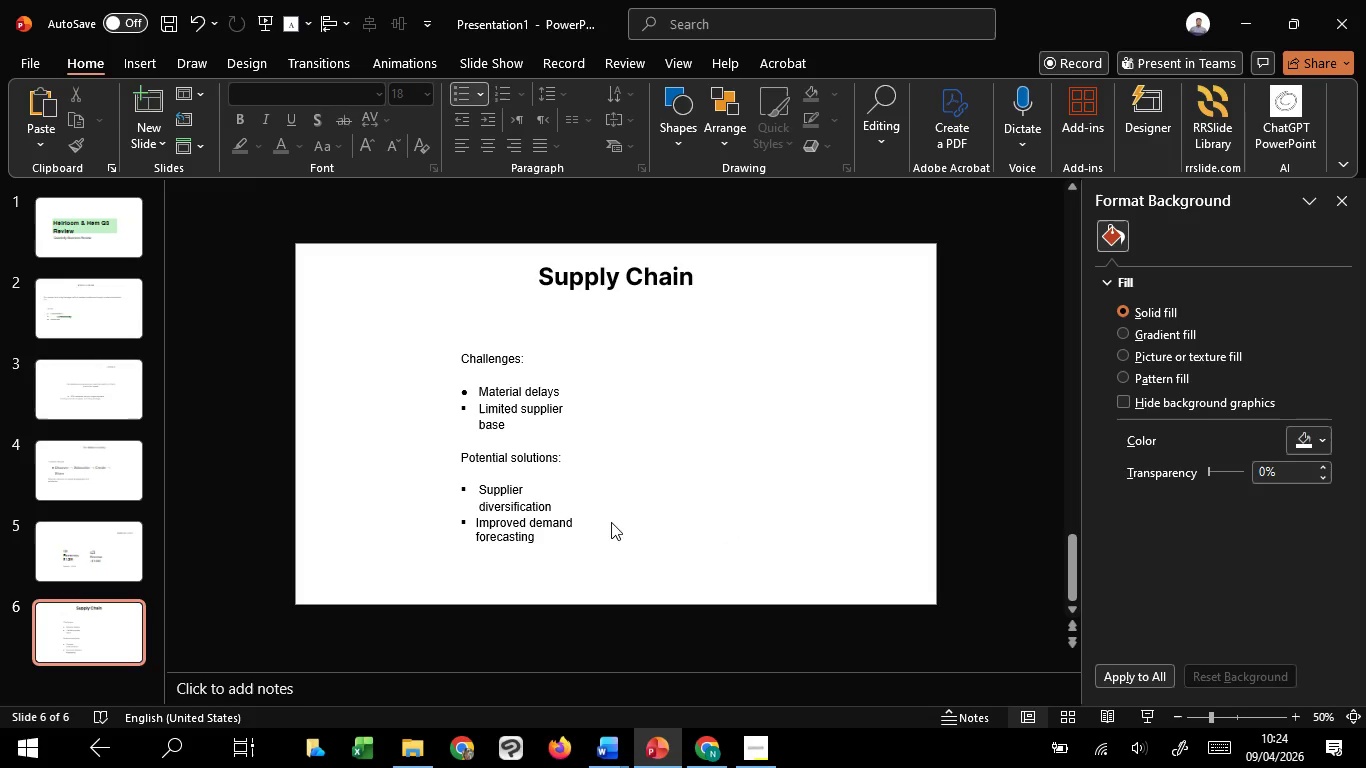 
left_click([531, 498])
 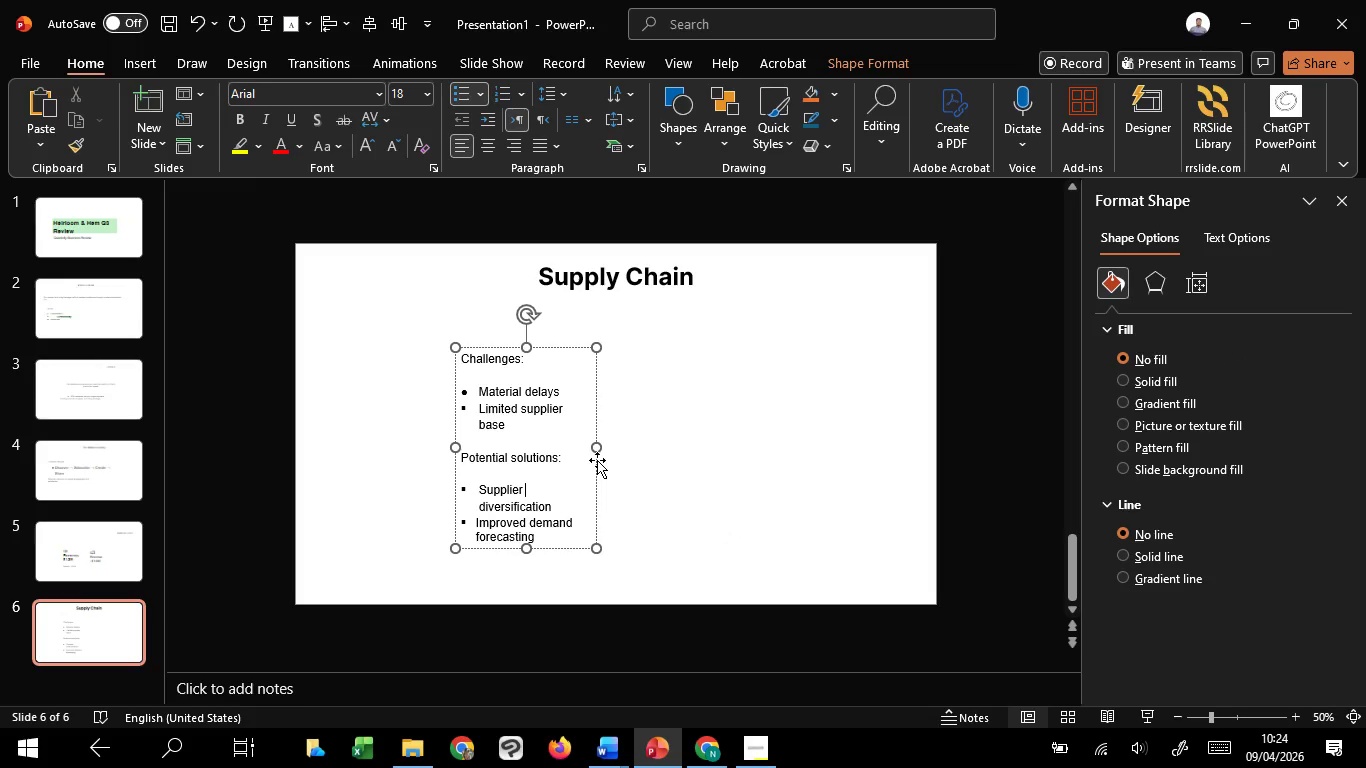 
left_click_drag(start_coordinate=[597, 460], to_coordinate=[555, 455])
 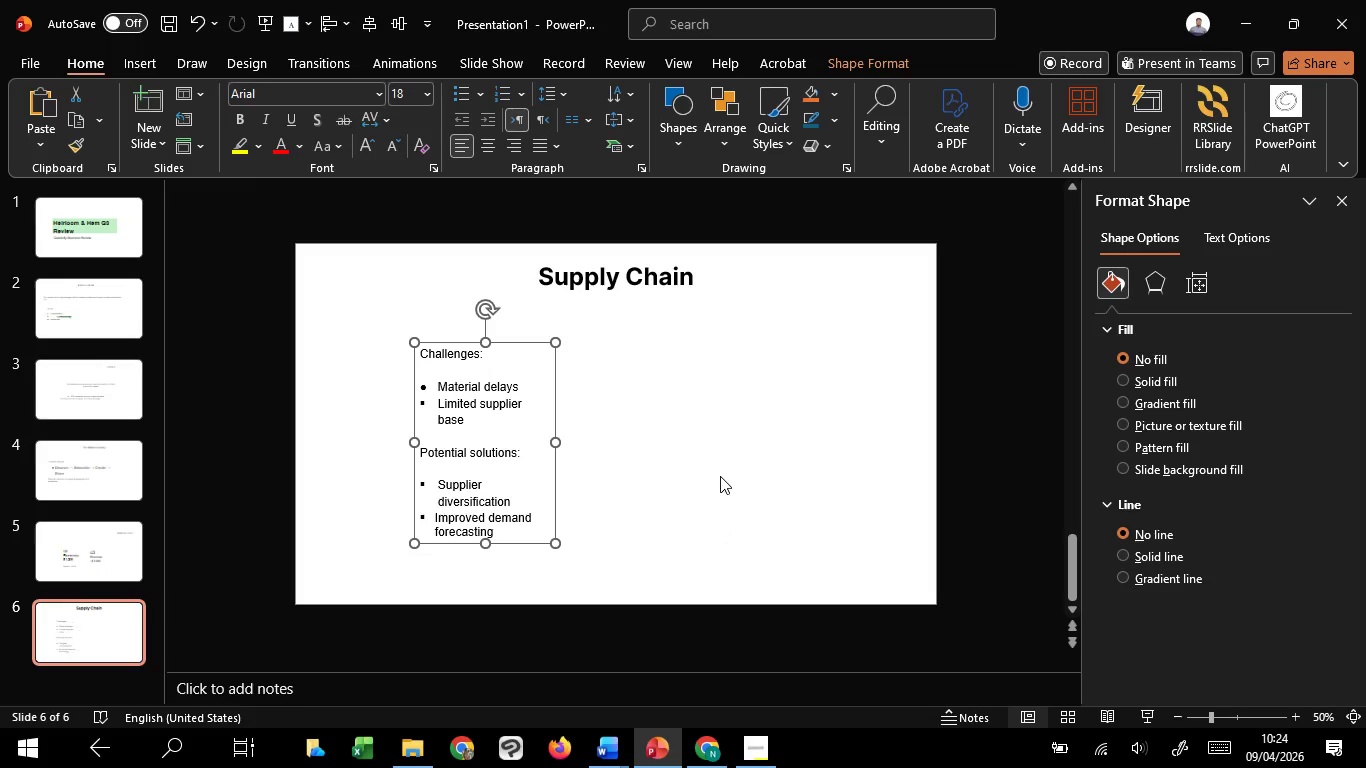 
left_click([720, 476])
 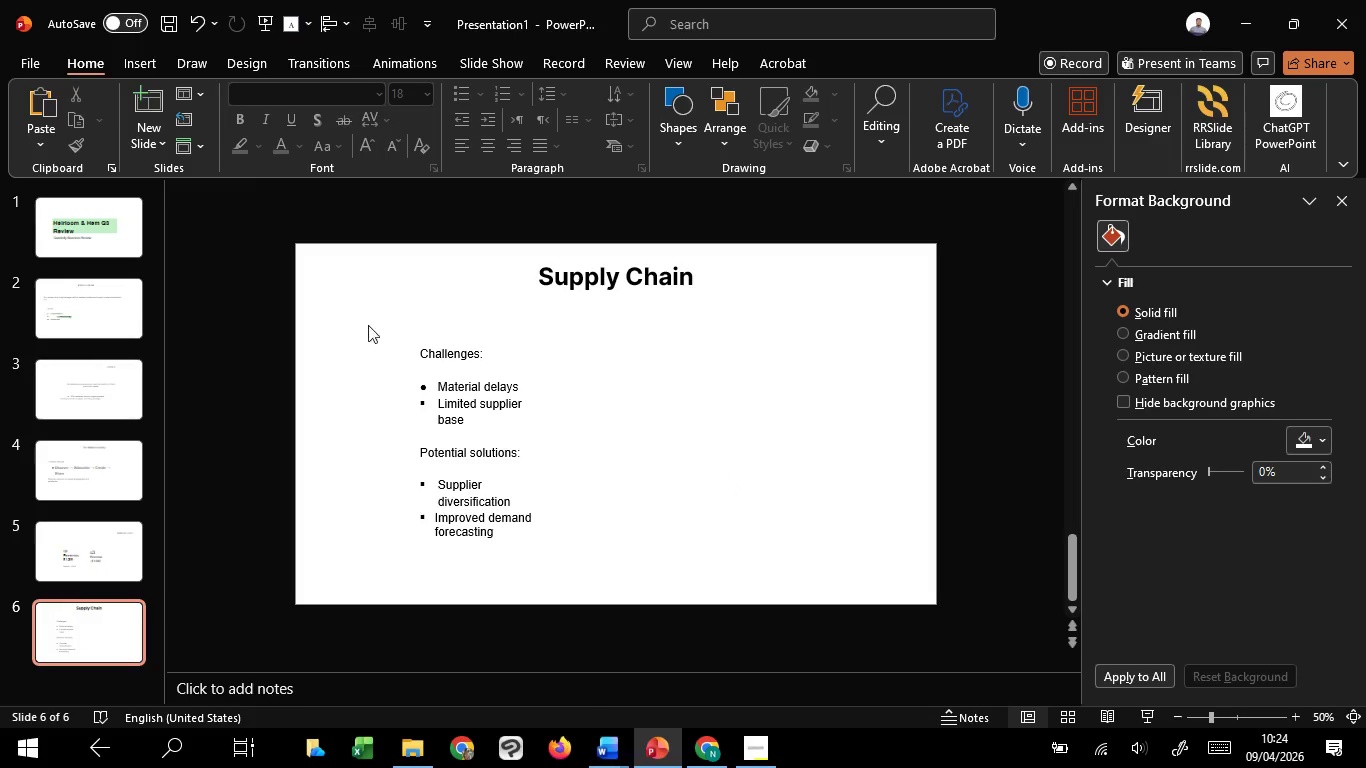 
left_click([153, 108])
 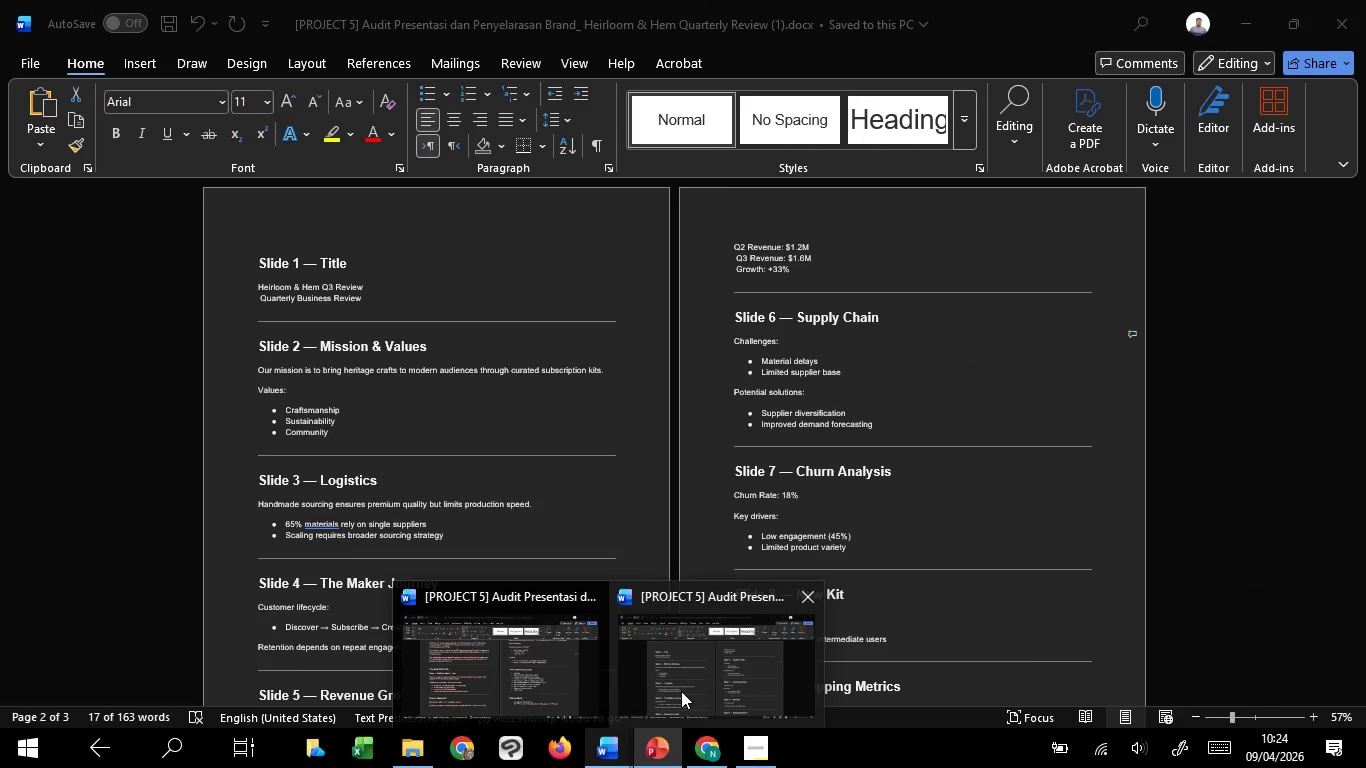 
left_click([681, 691])
 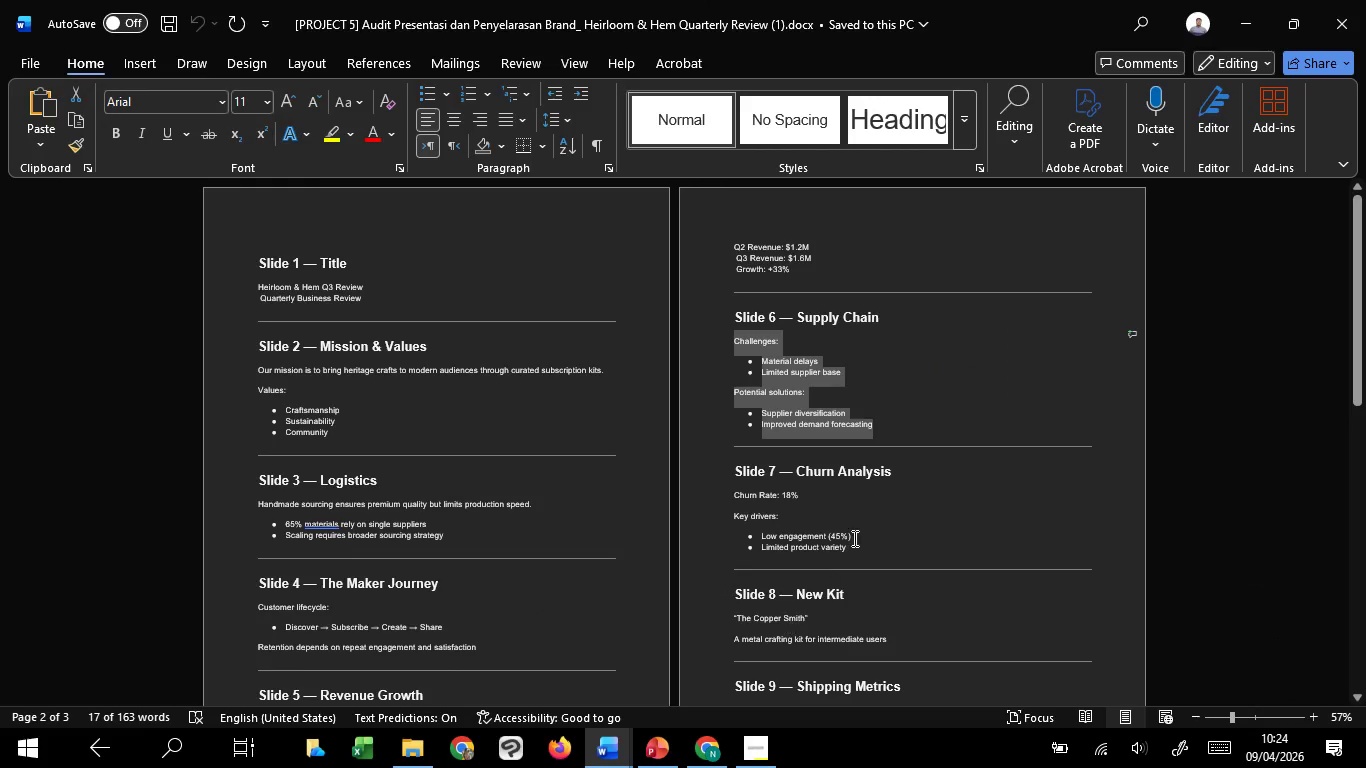 
scroll: coordinate [857, 528], scroll_direction: down, amount: 1.0
 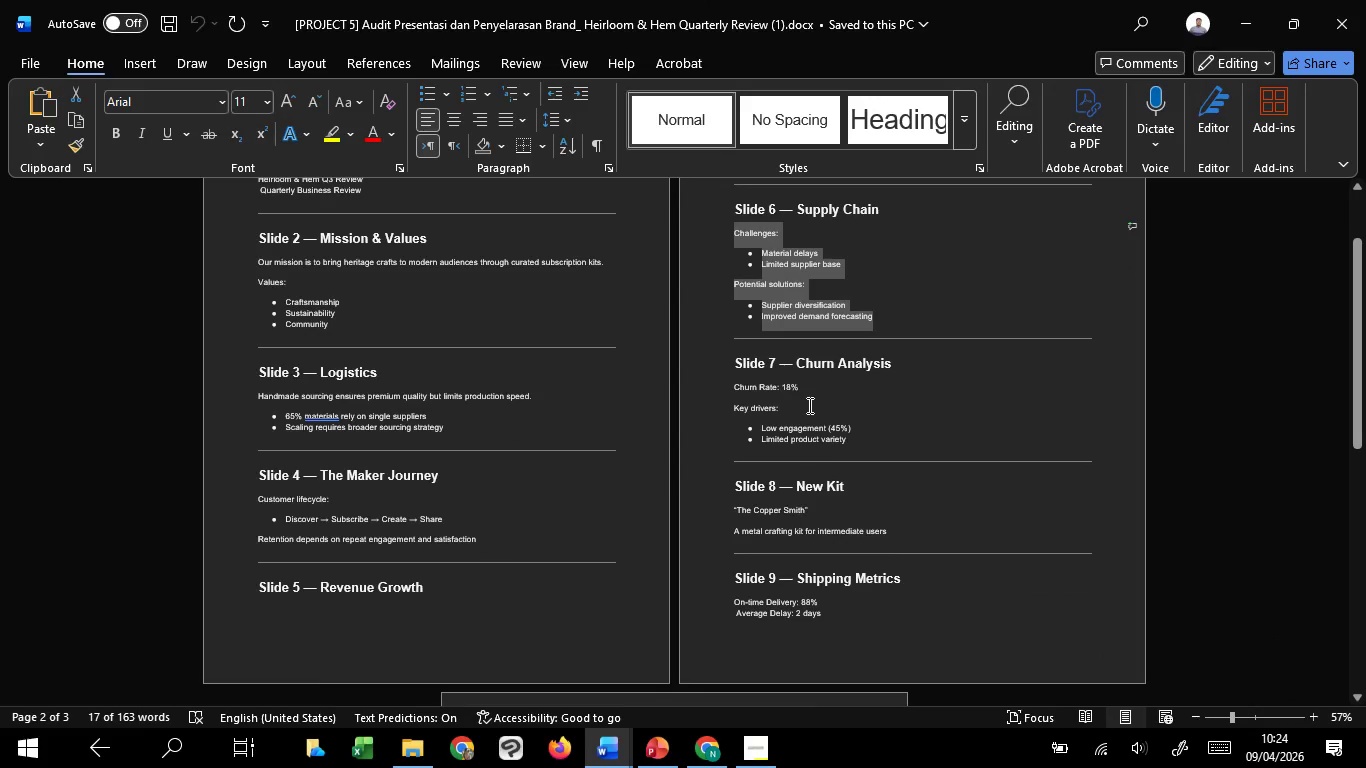 
left_click([828, 353])
 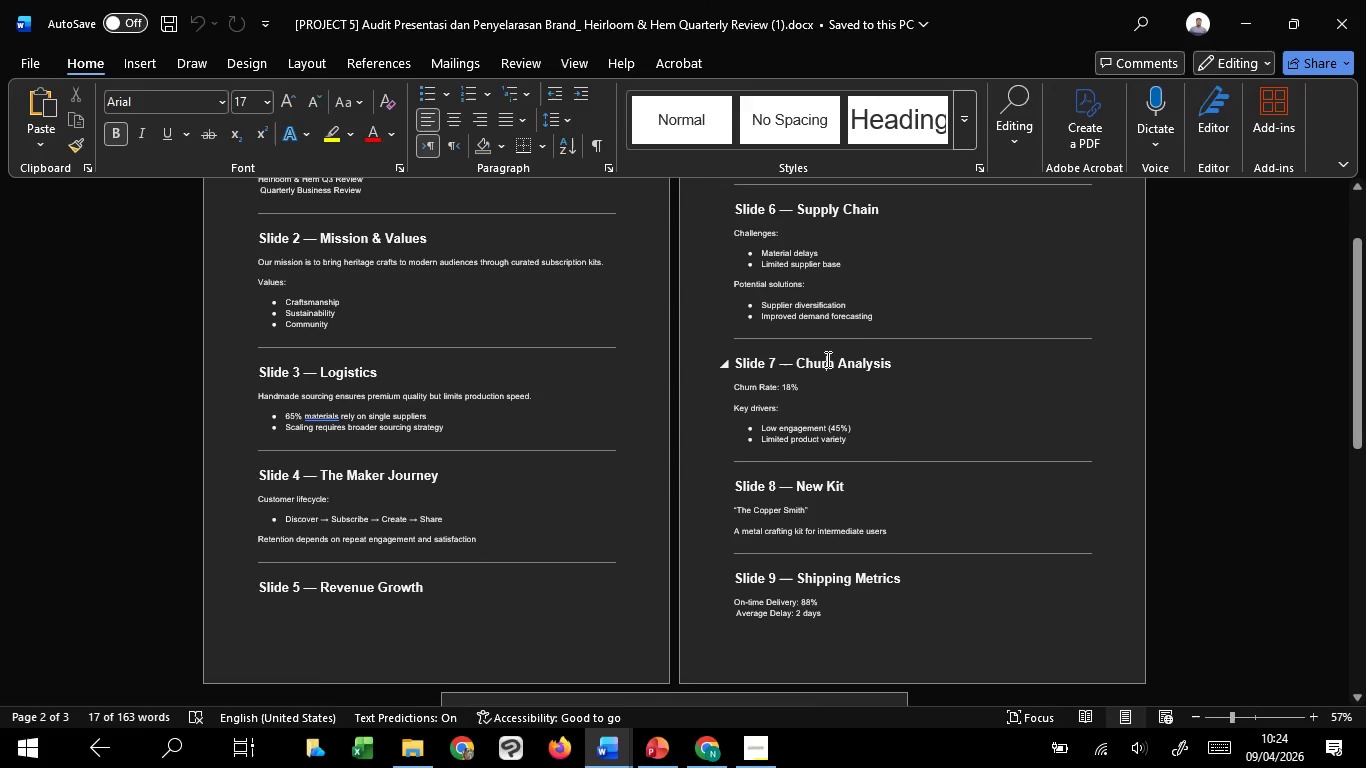 
left_click([826, 359])
 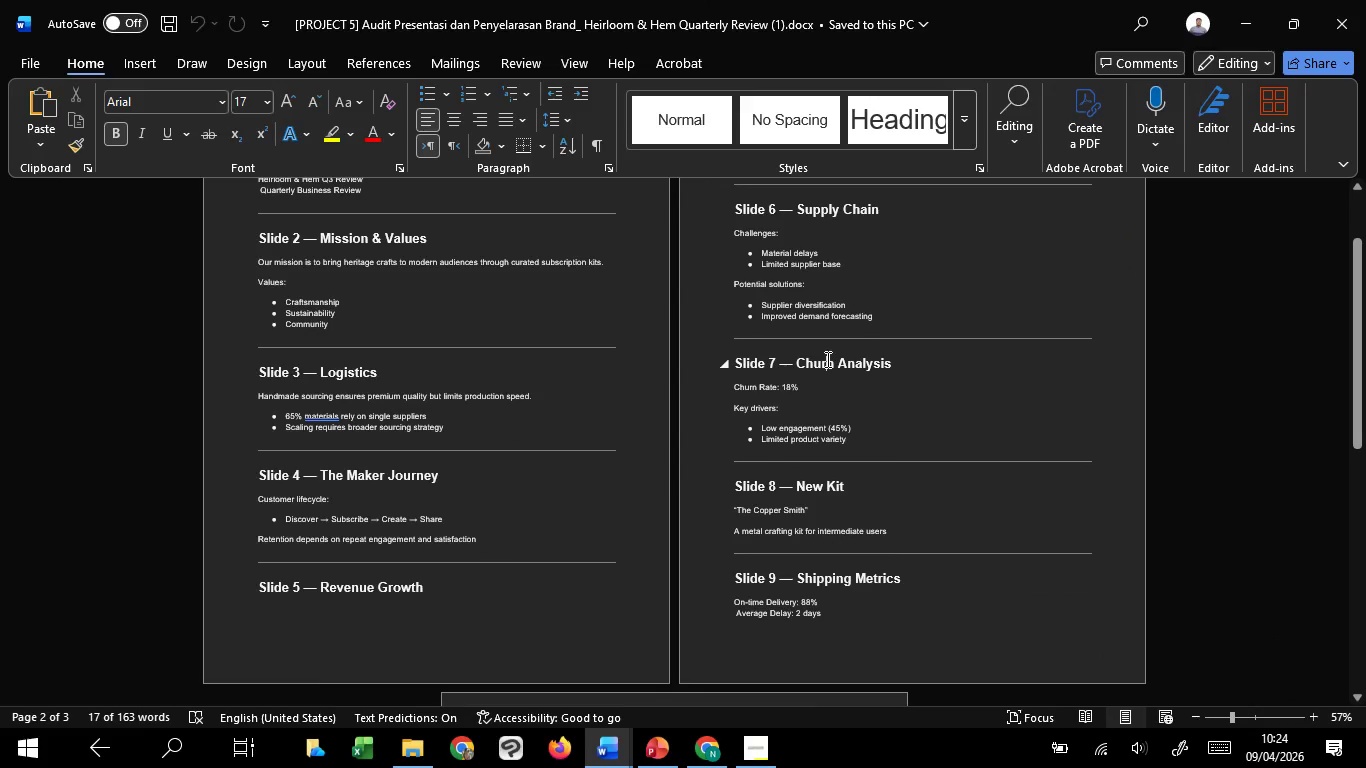 
left_click_drag(start_coordinate=[826, 359], to_coordinate=[881, 367])
 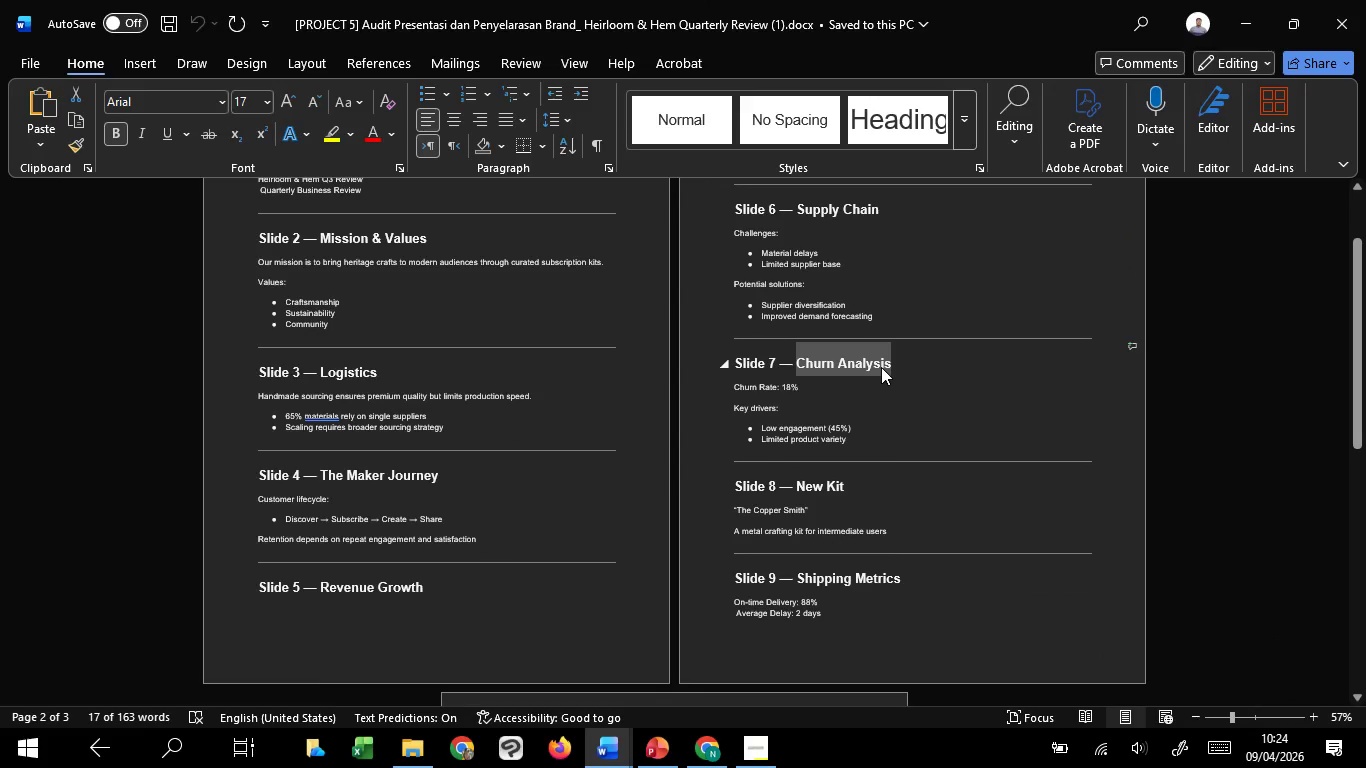 
key(Control+C)
 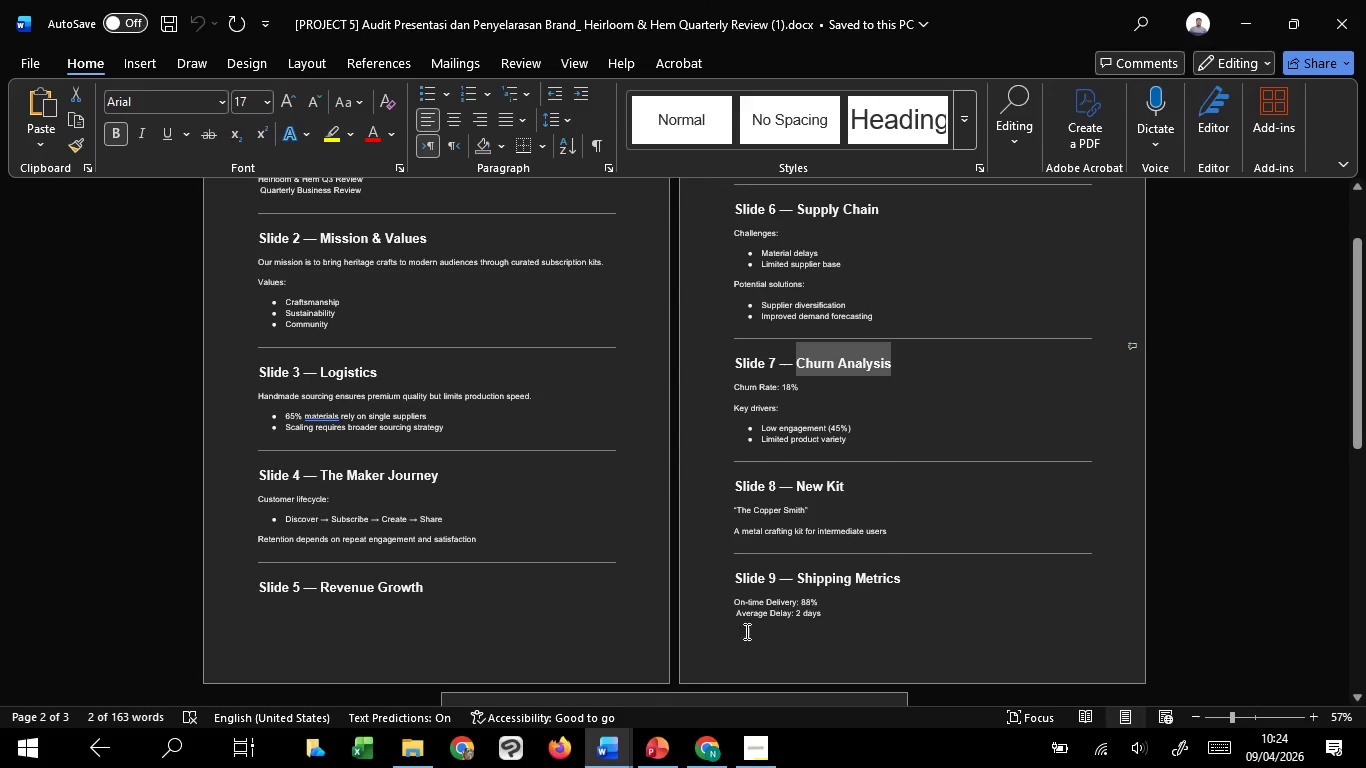 
key(Control+C)
 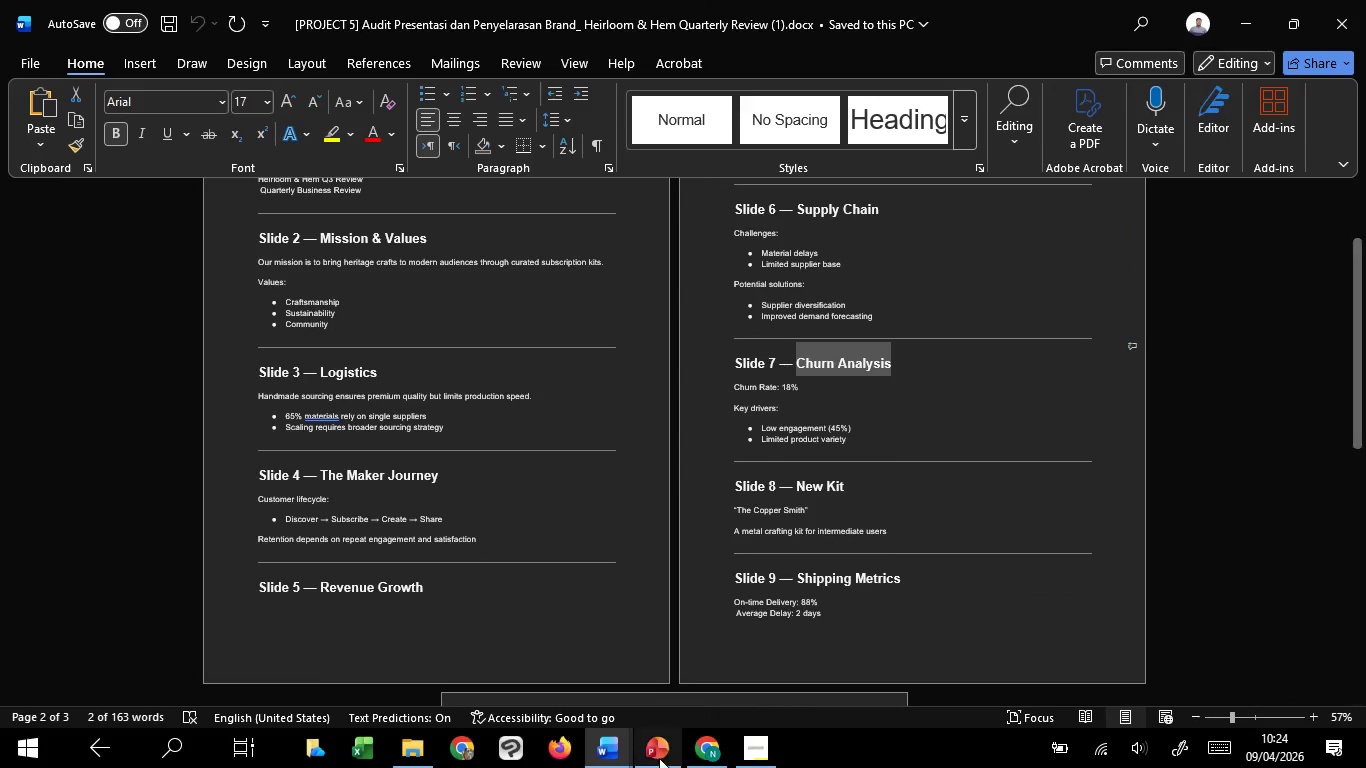 
key(Control+C)
 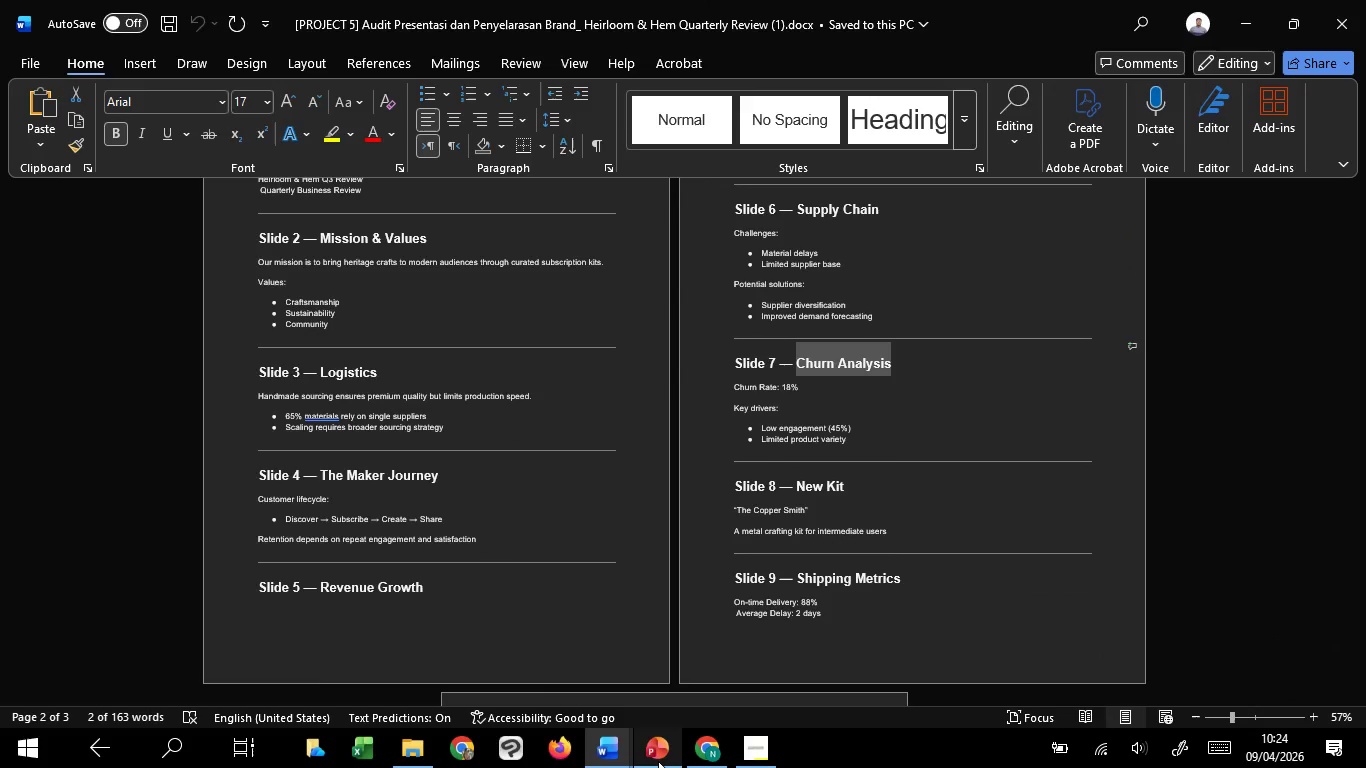 
key(Control+C)
 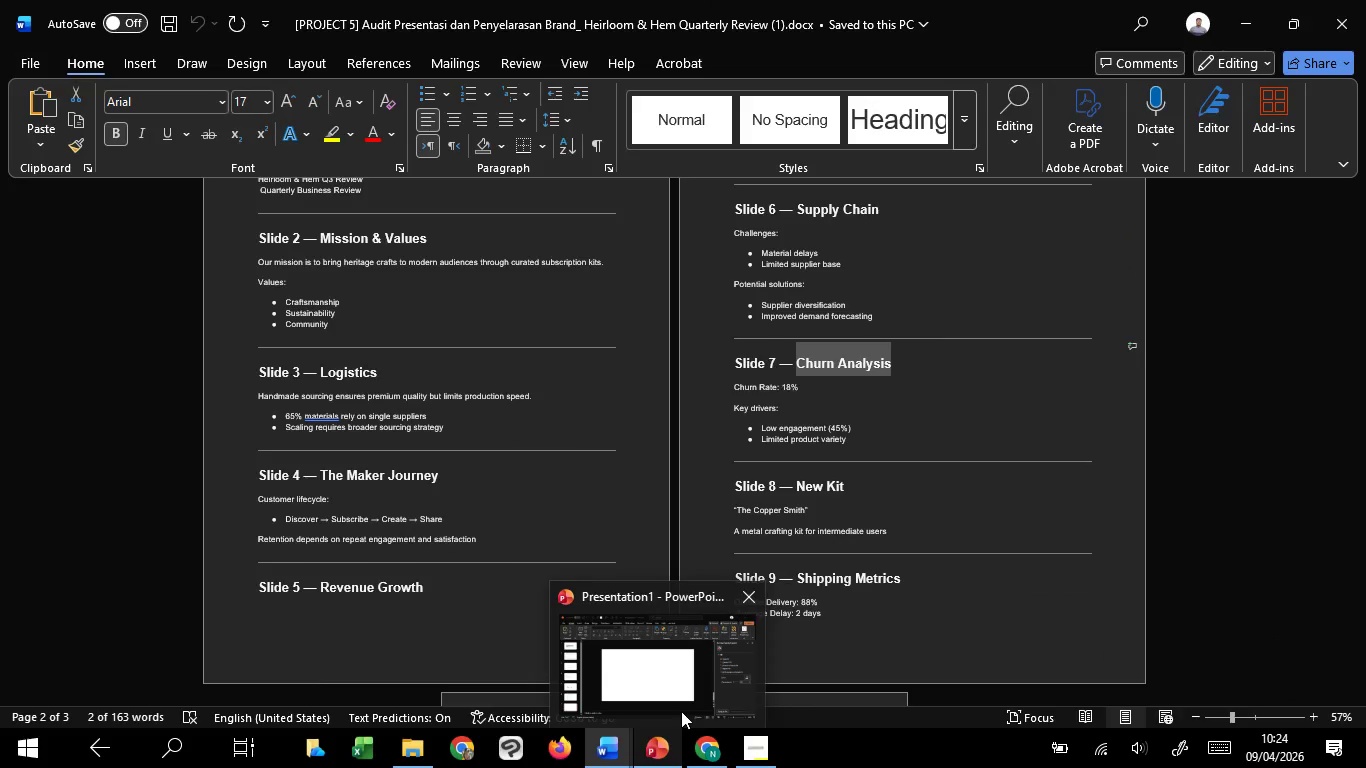 
left_click([681, 711])
 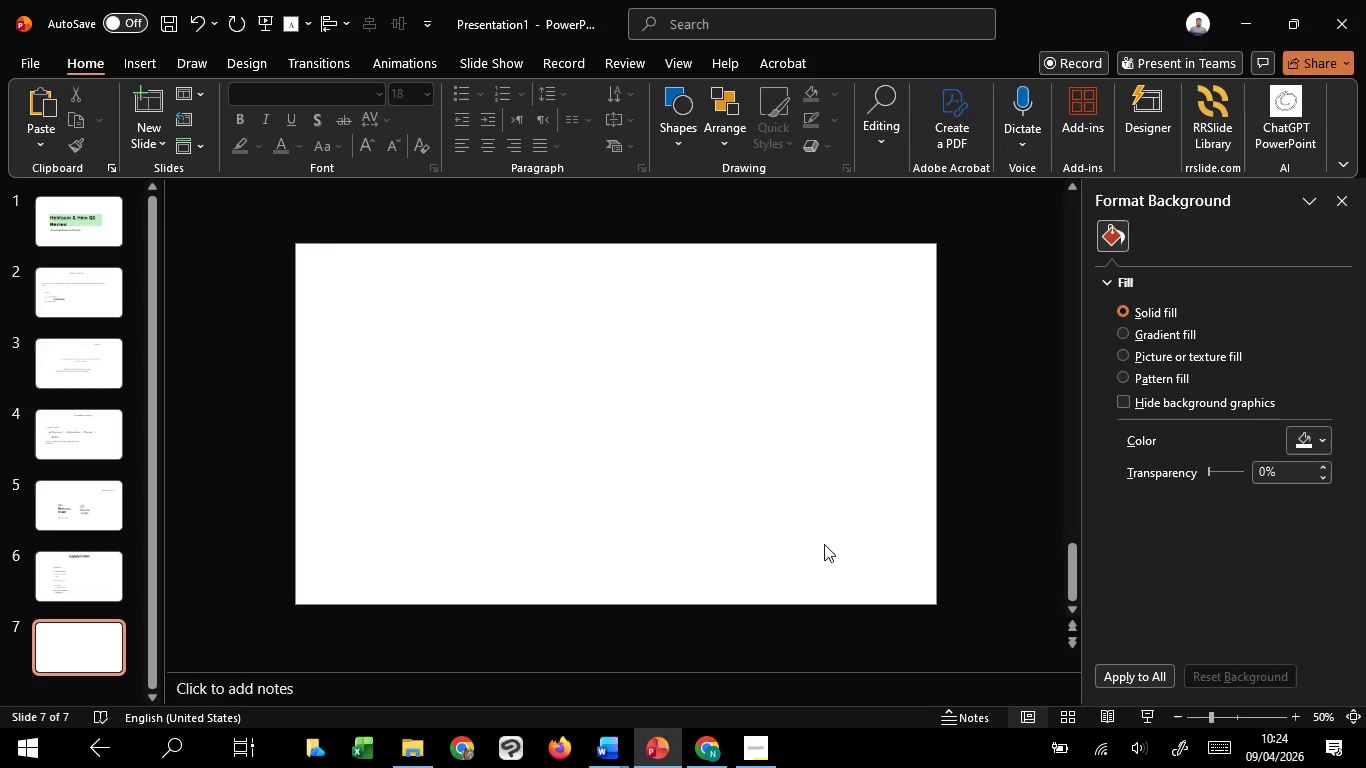 
key(Control+V)
 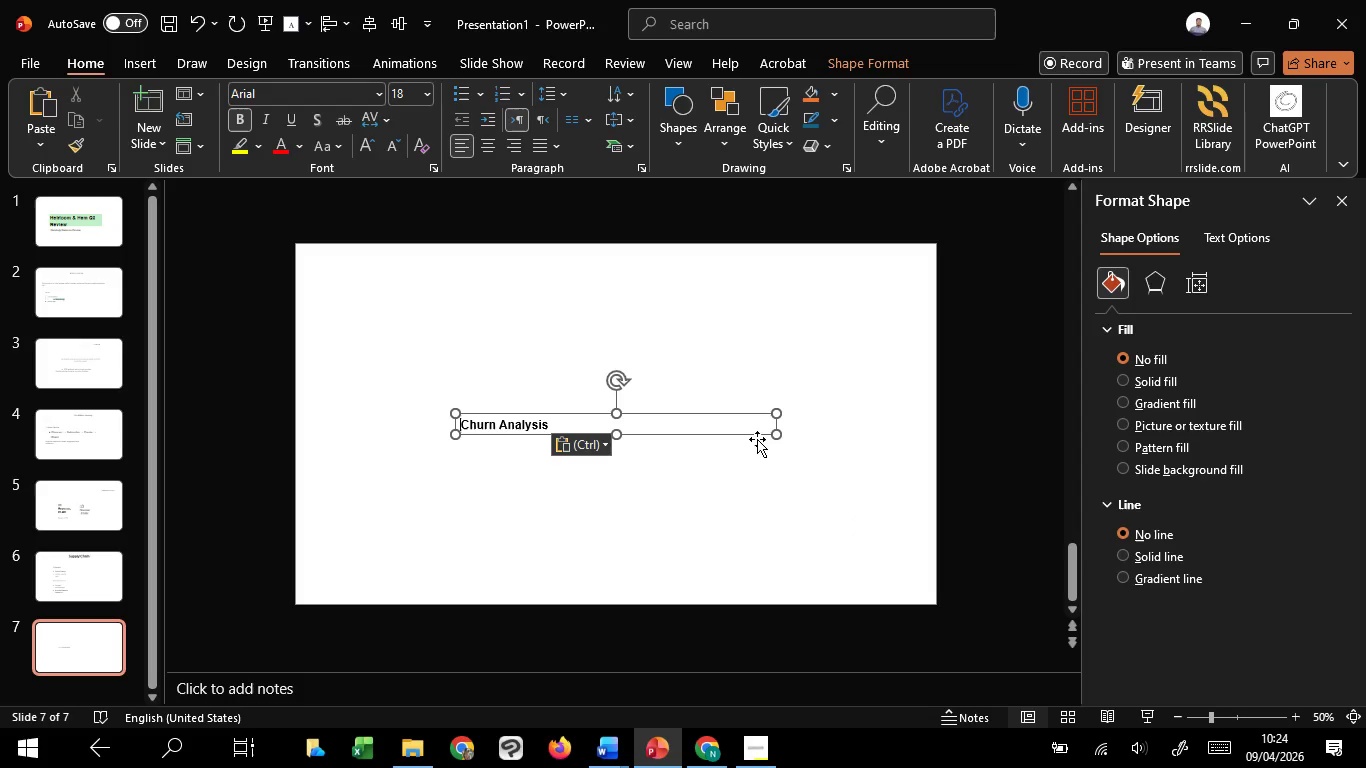 
left_click_drag(start_coordinate=[757, 439], to_coordinate=[730, 288])
 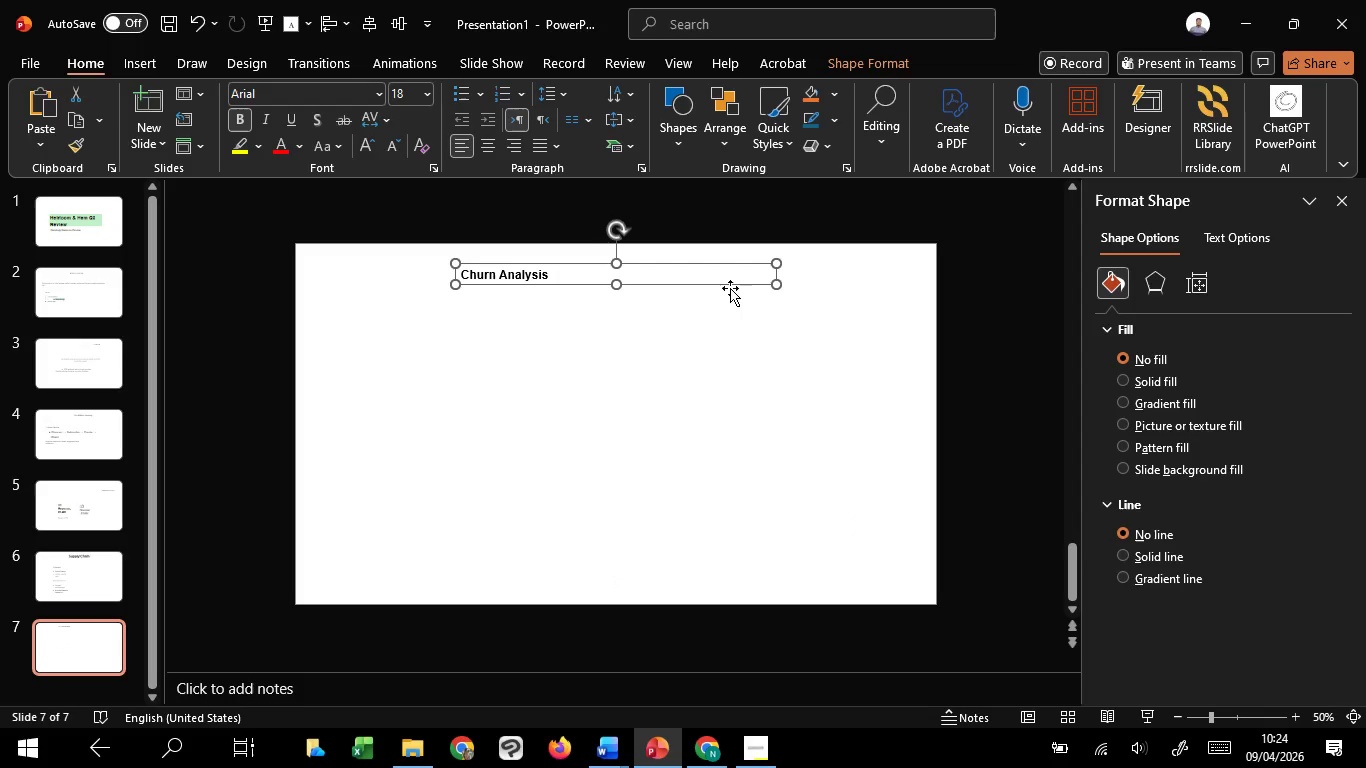 
hold_key(key=ShiftLeft, duration=1.52)
 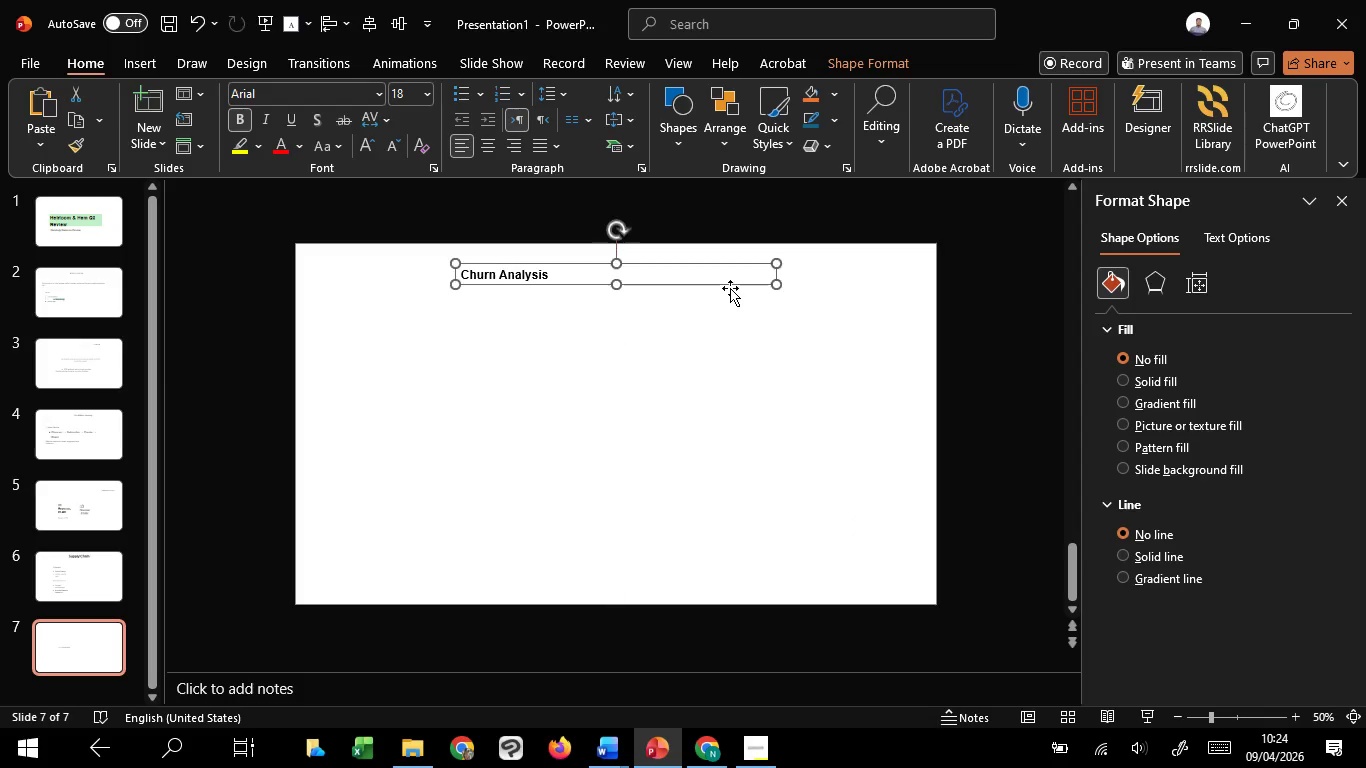 
hold_key(key=ShiftLeft, duration=1.5)
left_click_drag(start_coordinate=[730, 288], to_coordinate=[729, 342])
 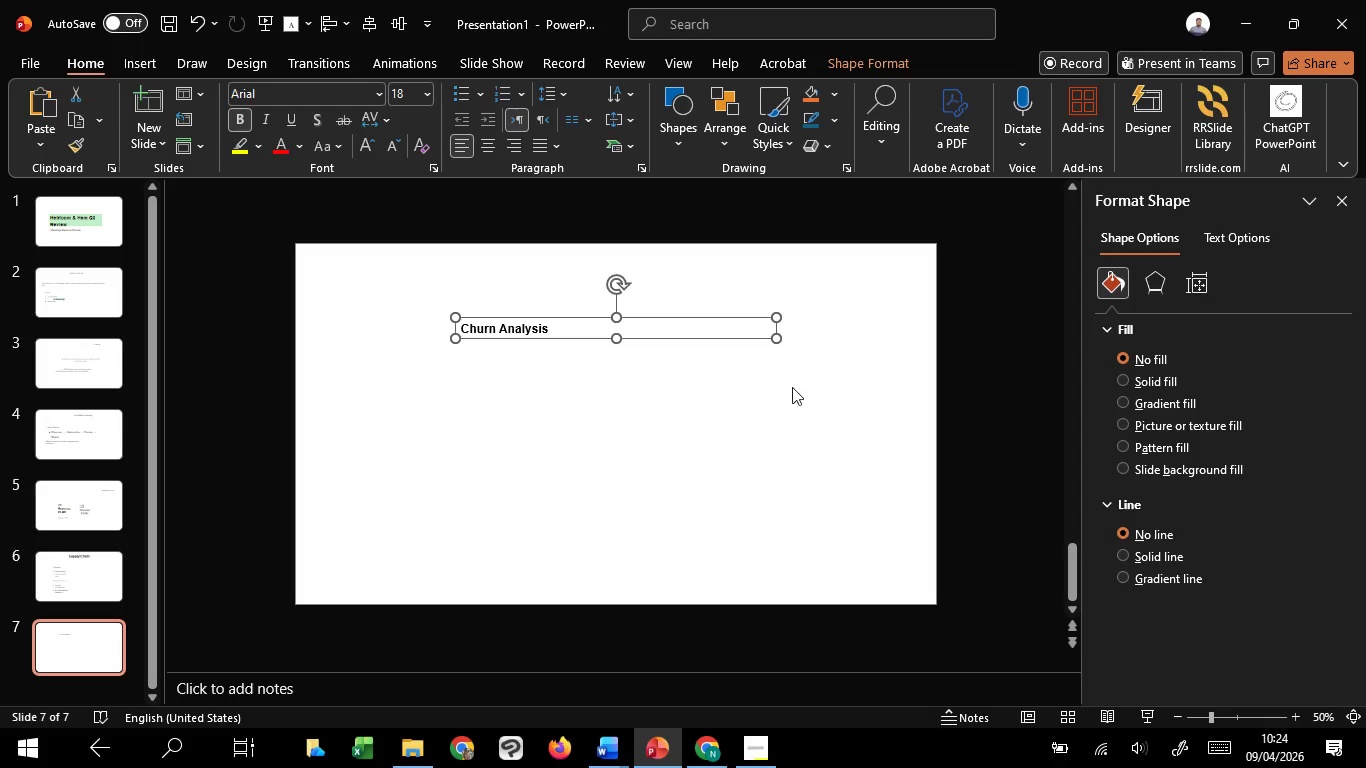 
hold_key(key=ShiftLeft, duration=1.51)
 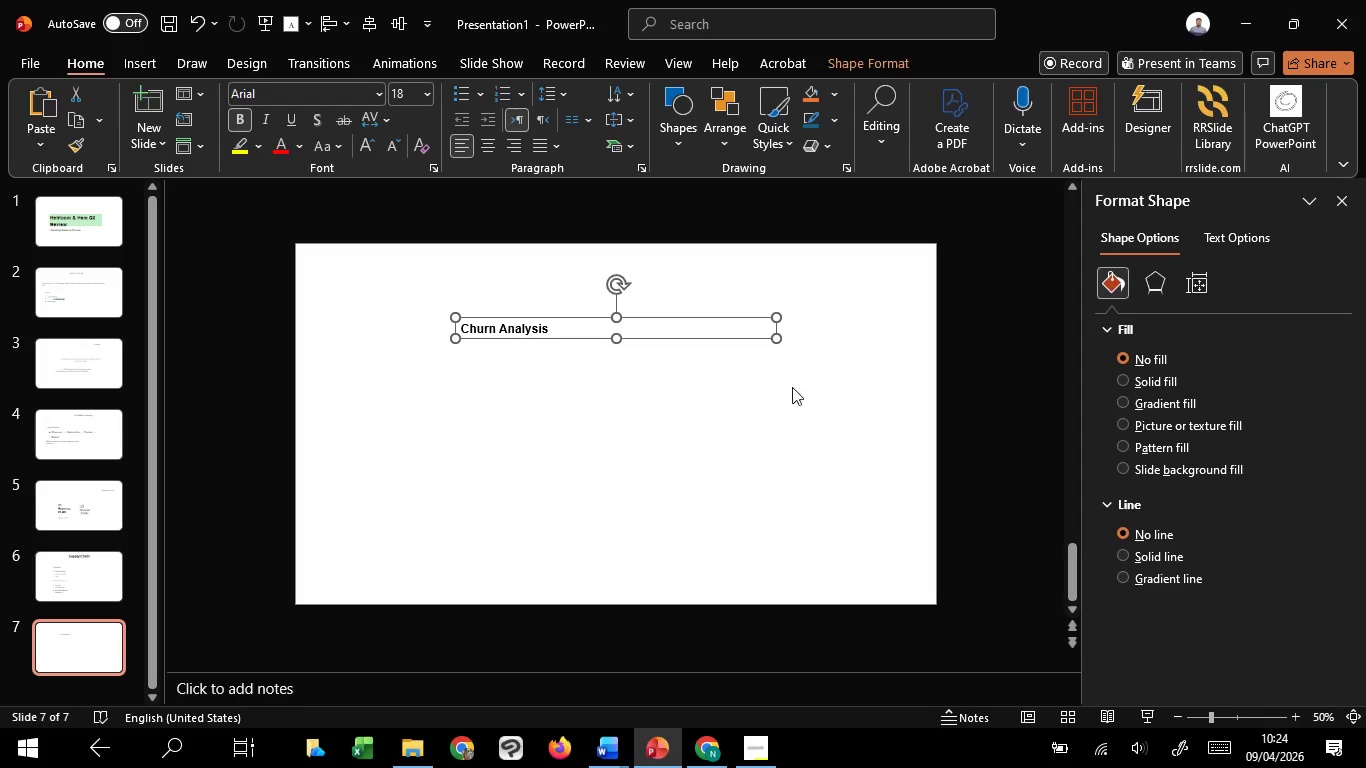 
hold_key(key=ShiftLeft, duration=1.28)
 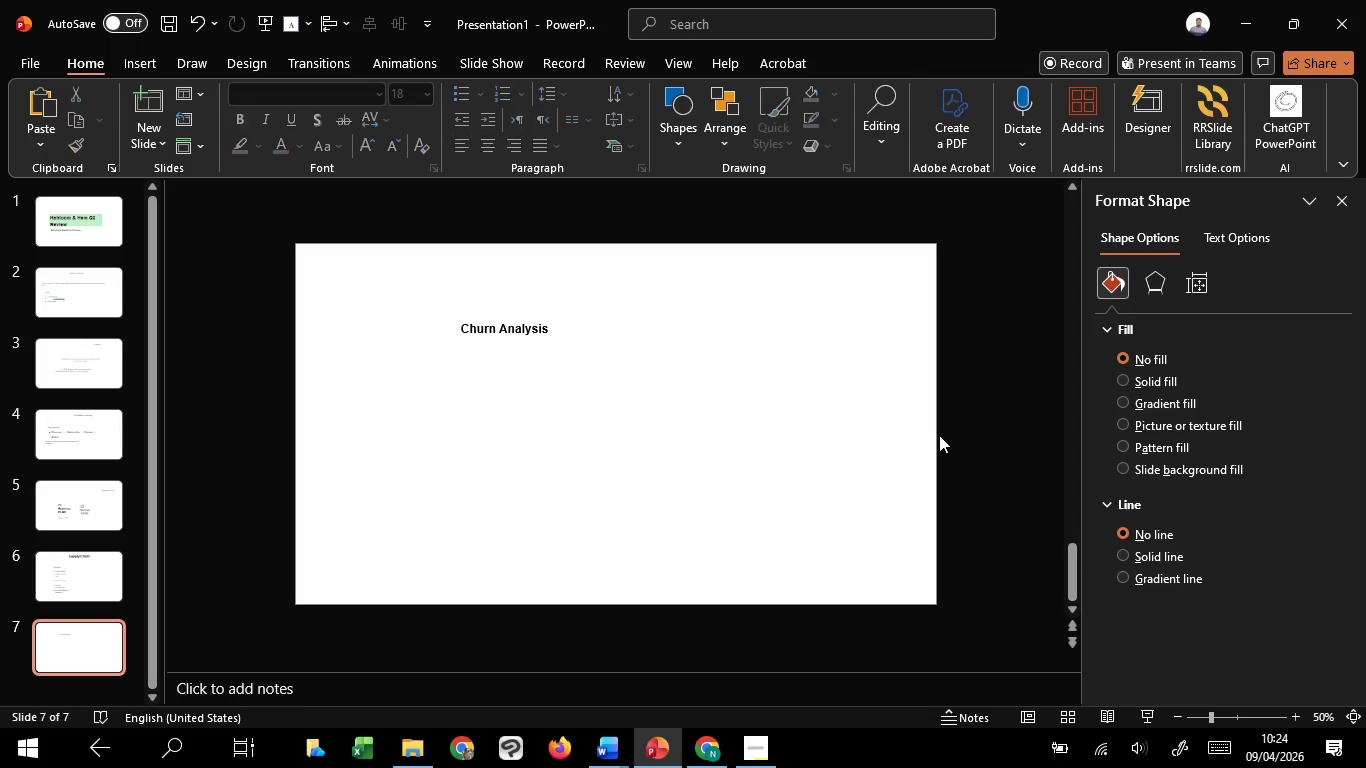 
left_click([965, 435])
 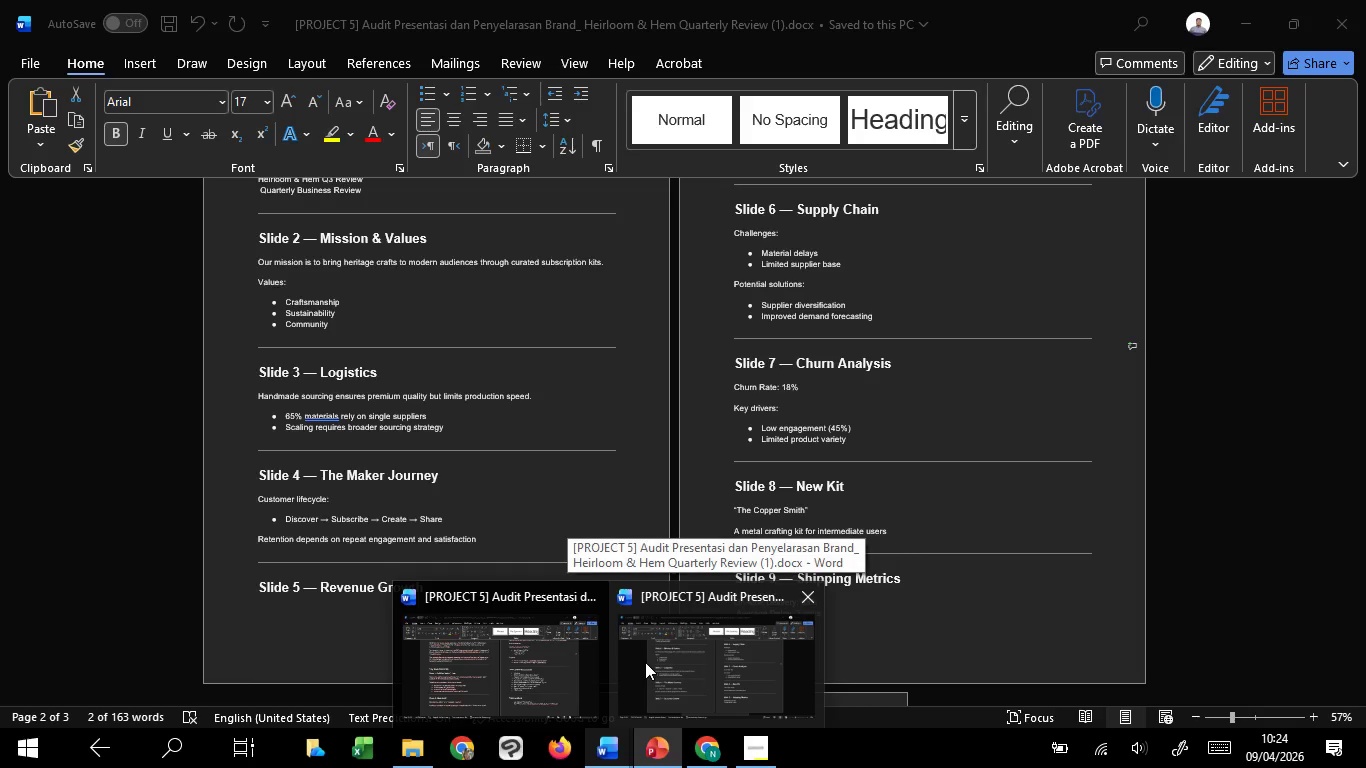 
left_click([645, 662])
 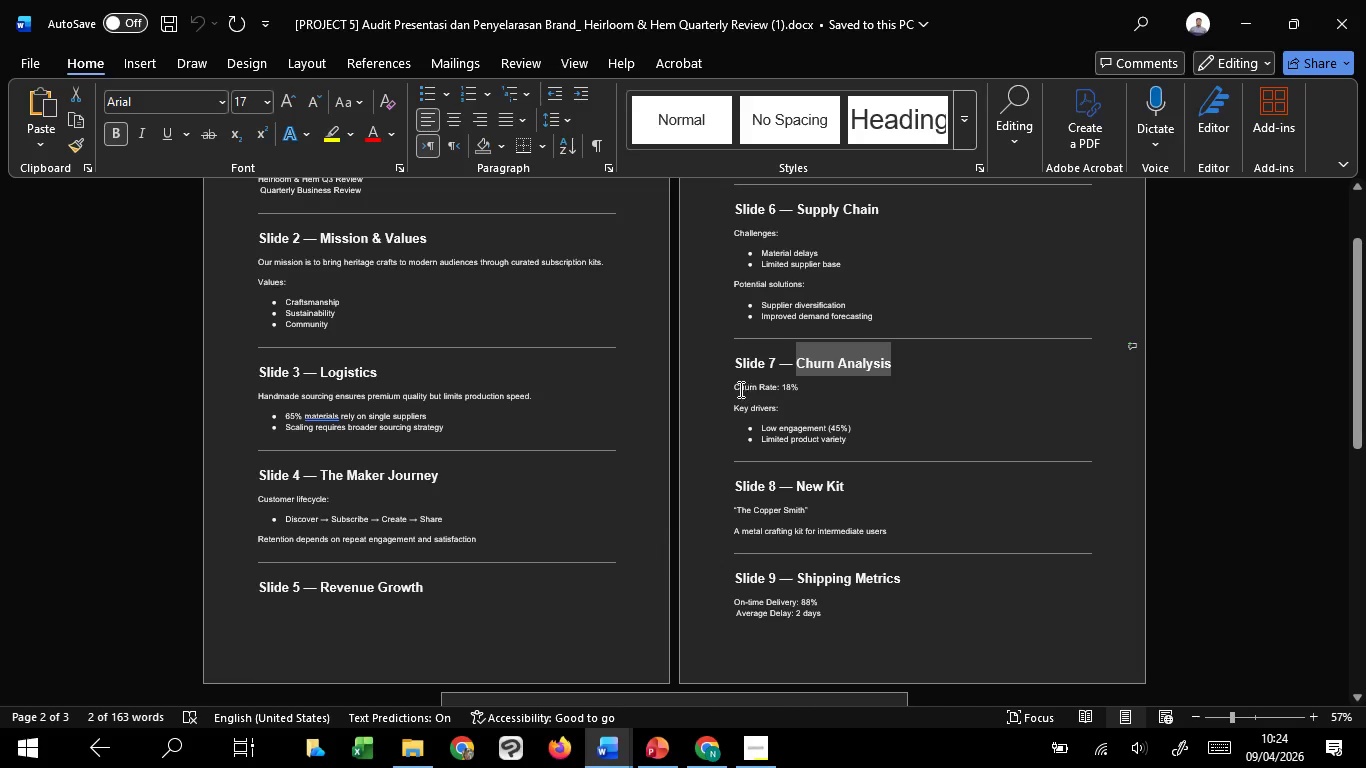 
left_click_drag(start_coordinate=[734, 388], to_coordinate=[804, 394])
 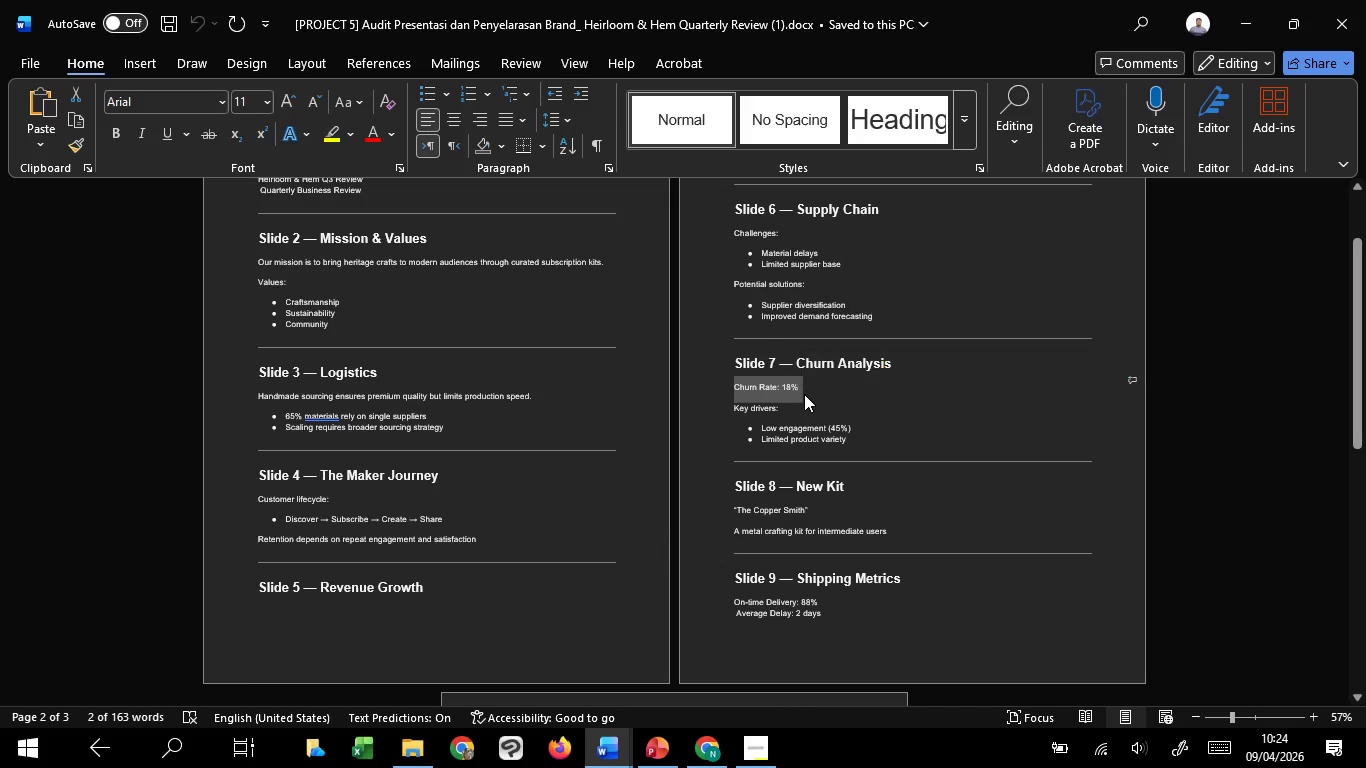 
key(Control+C)
 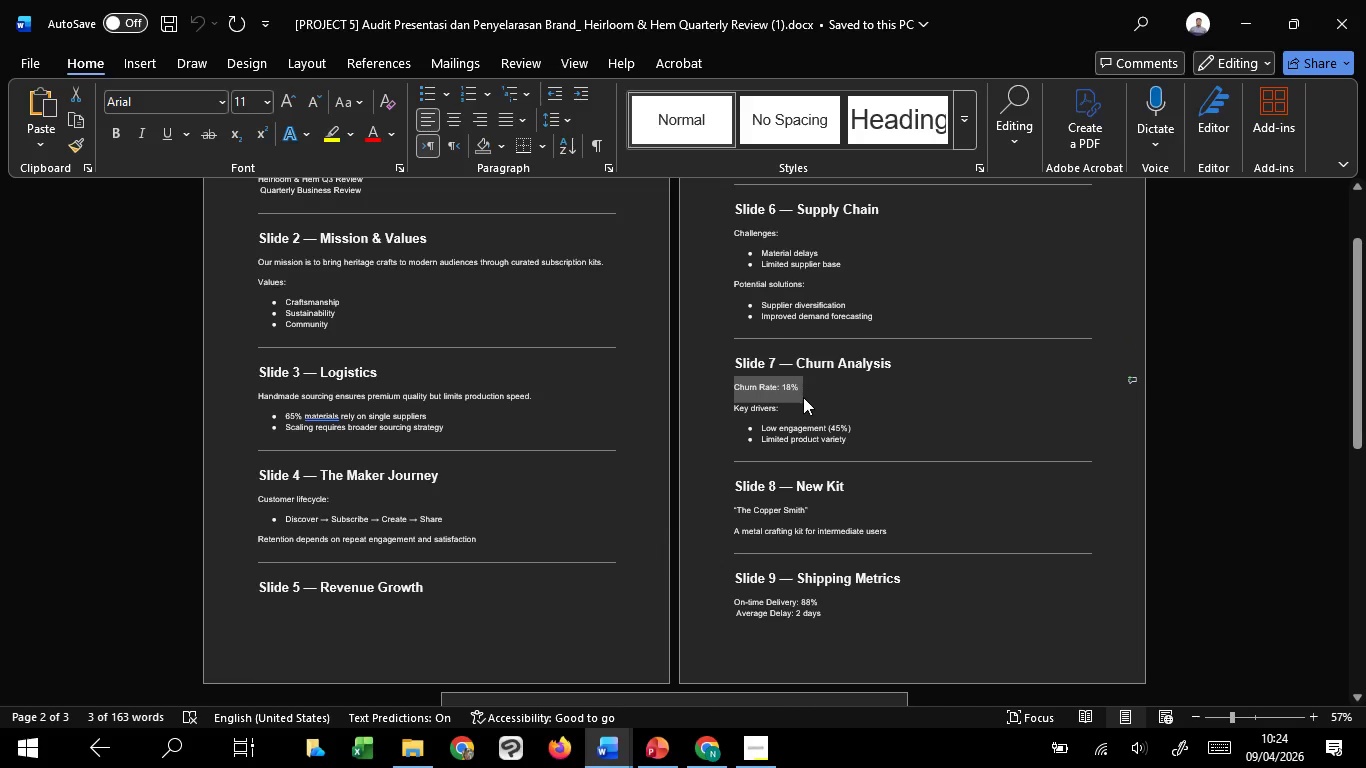 
key(Control+C)
 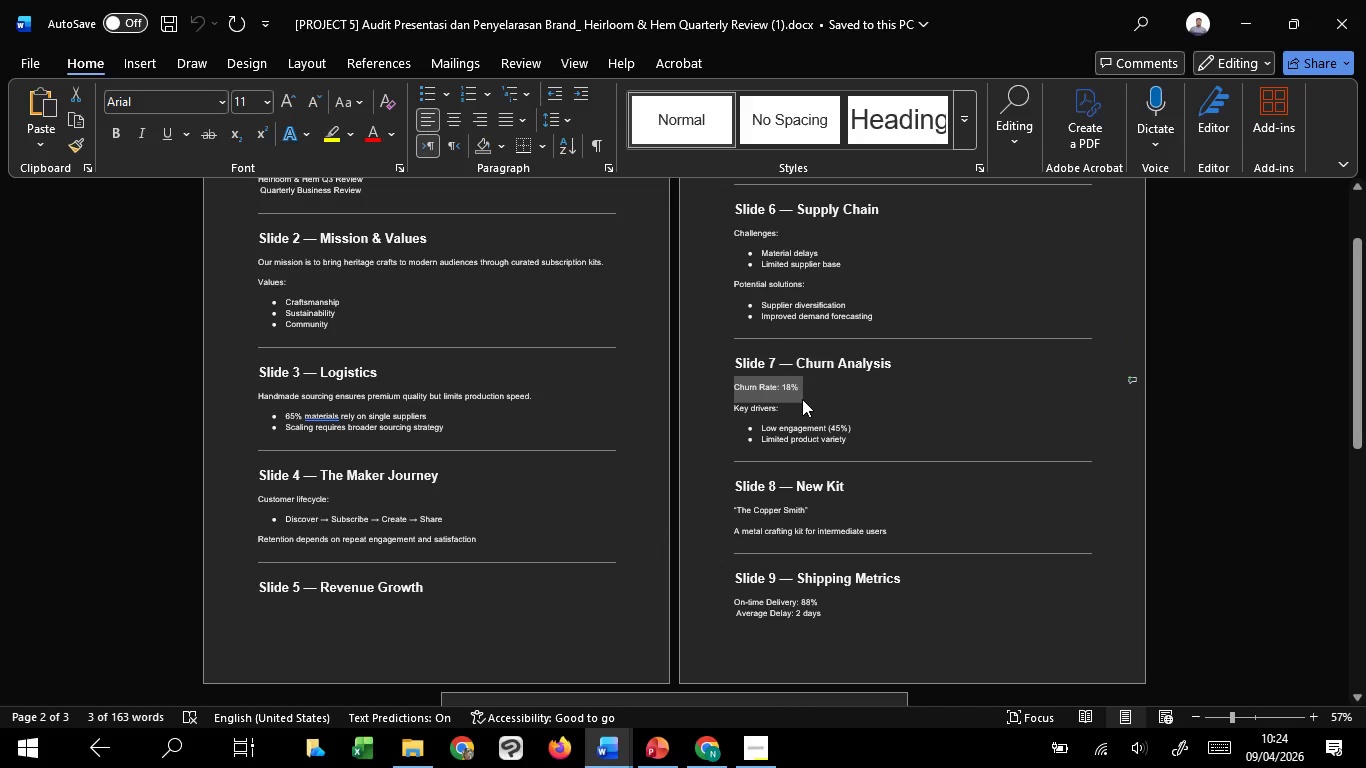 
key(Control+C)
 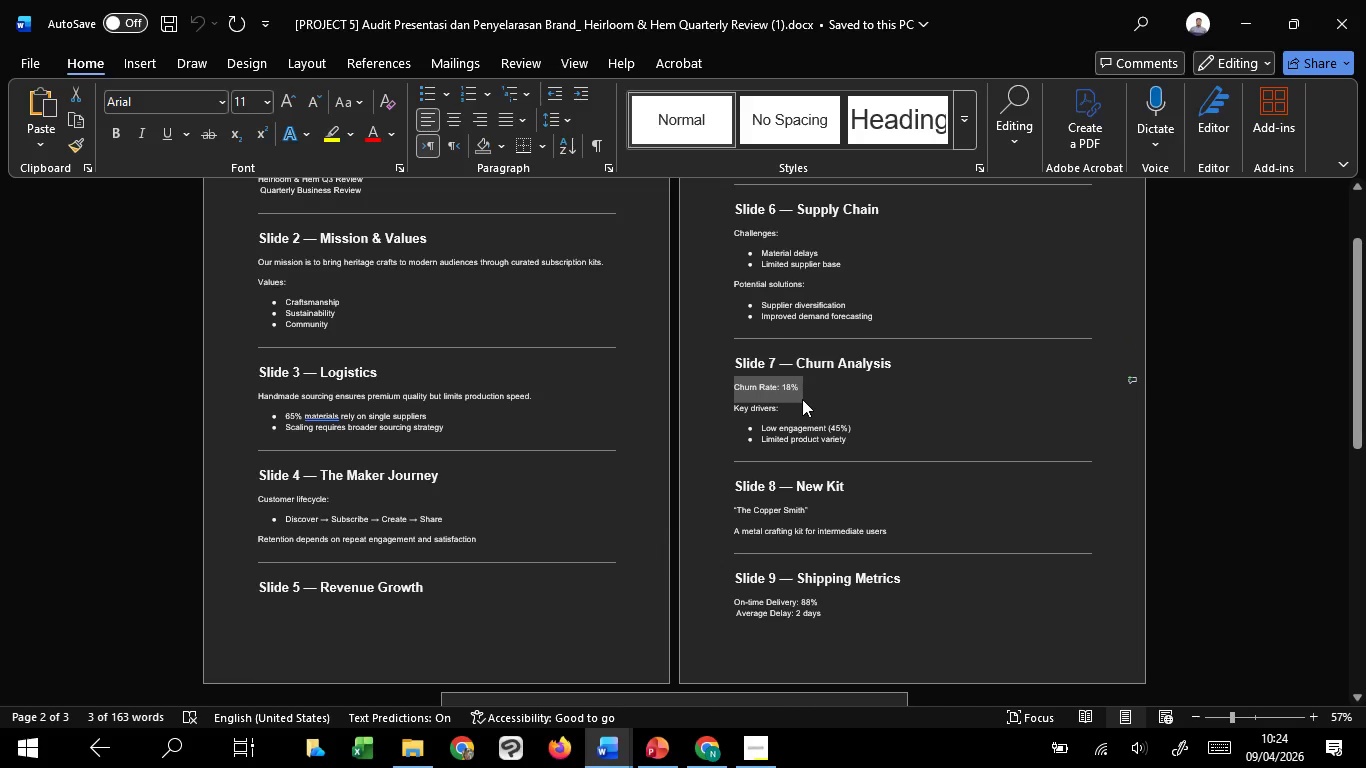 
key(Control+C)
 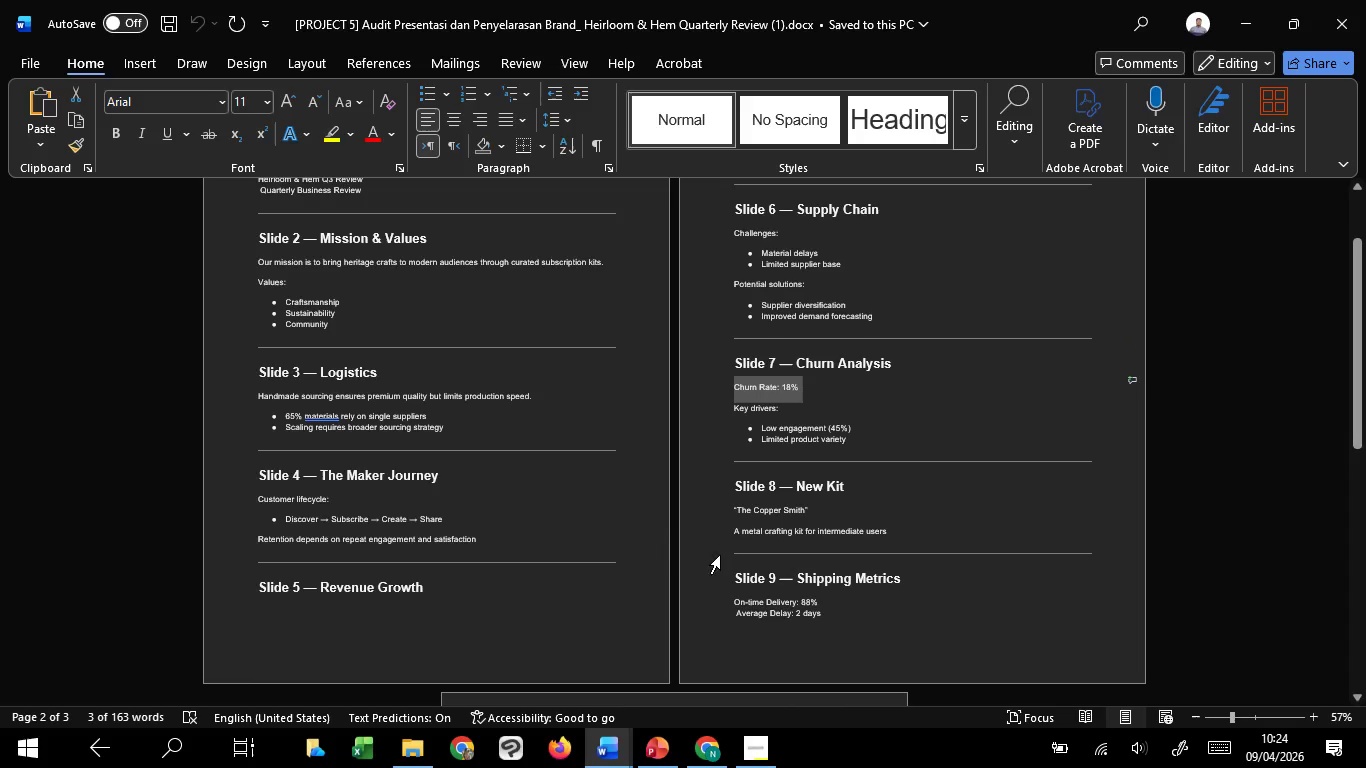 
key(Control+C)
 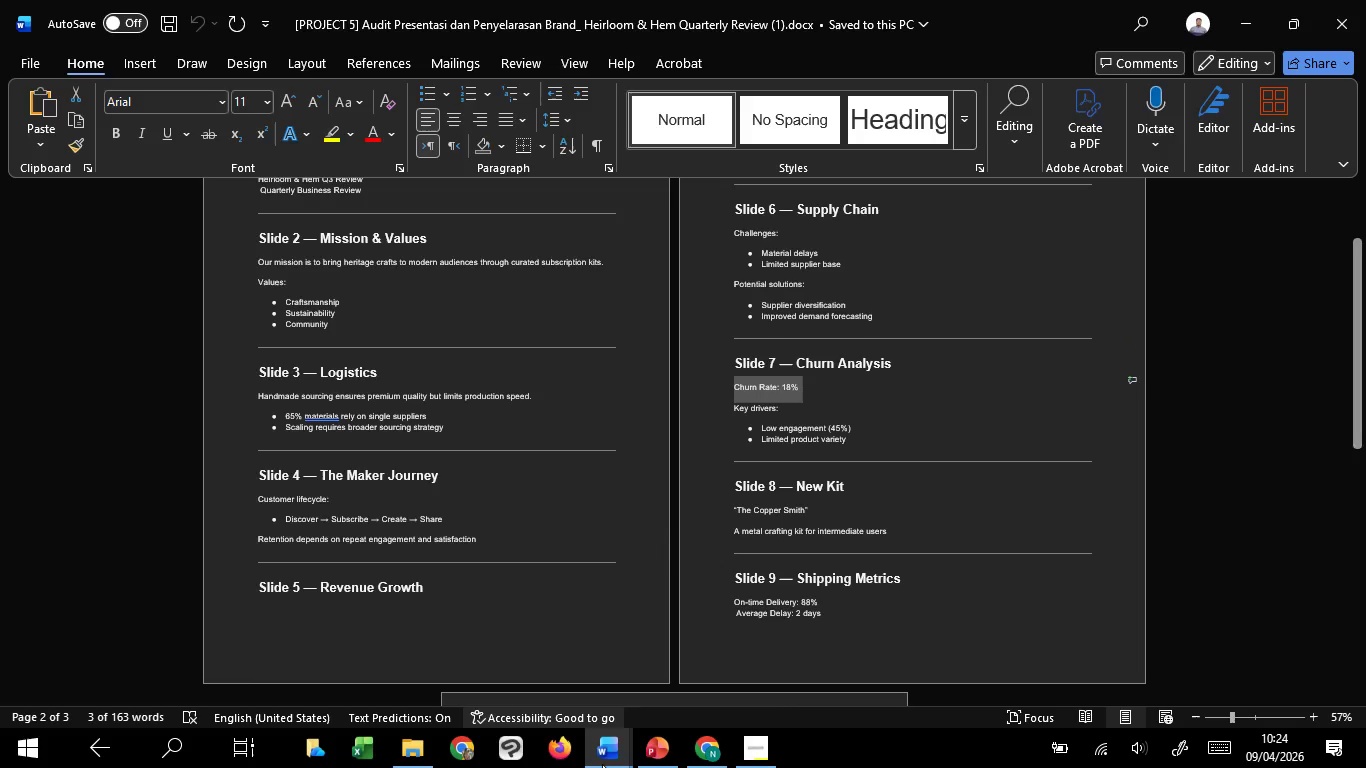 
key(Control+C)
 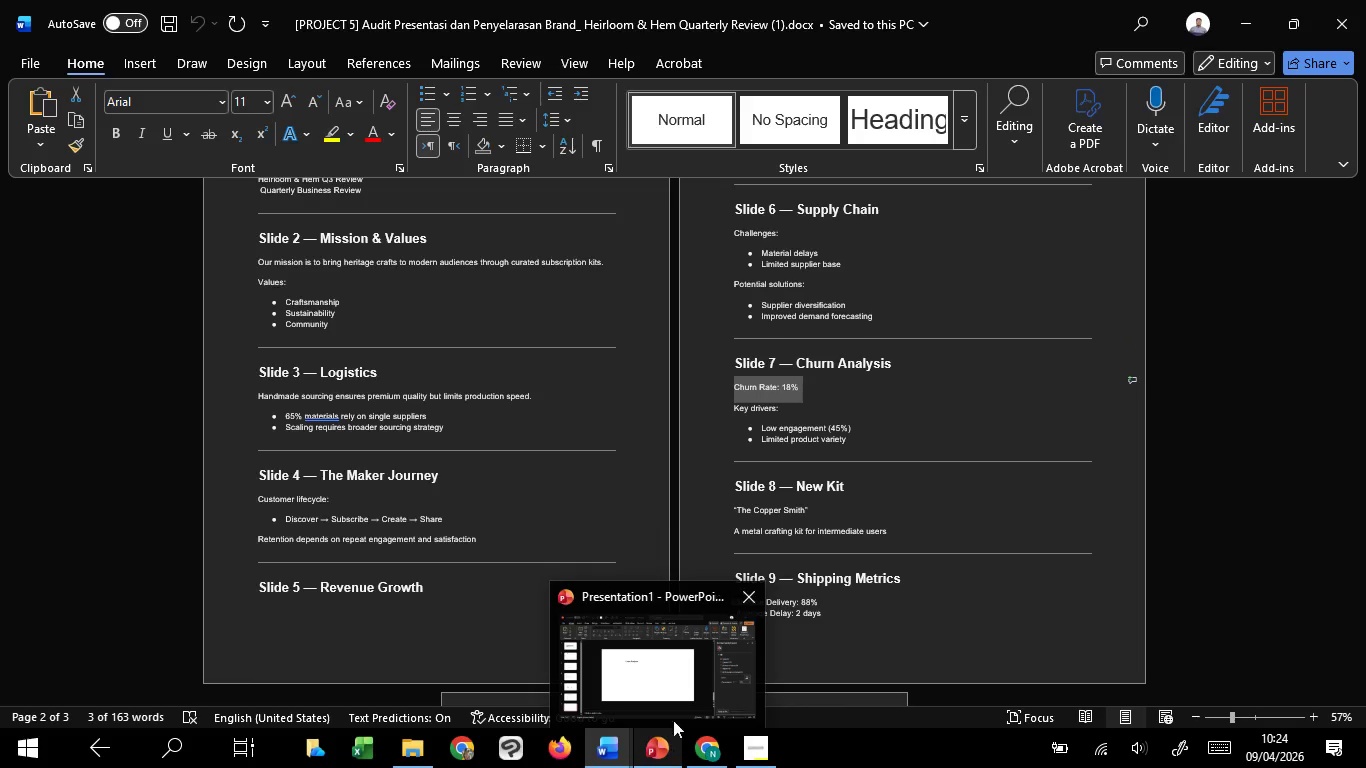 
left_click([675, 677])
 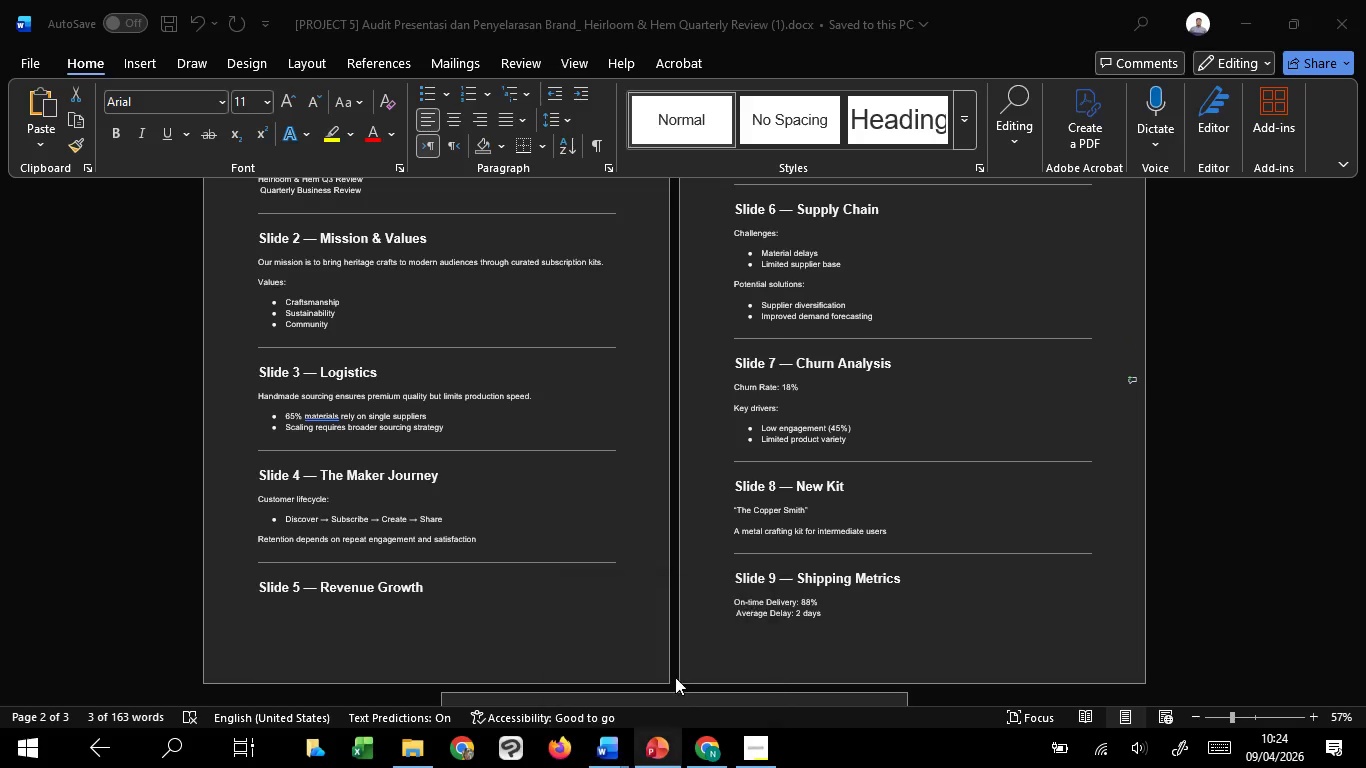 
key(Control+V)
 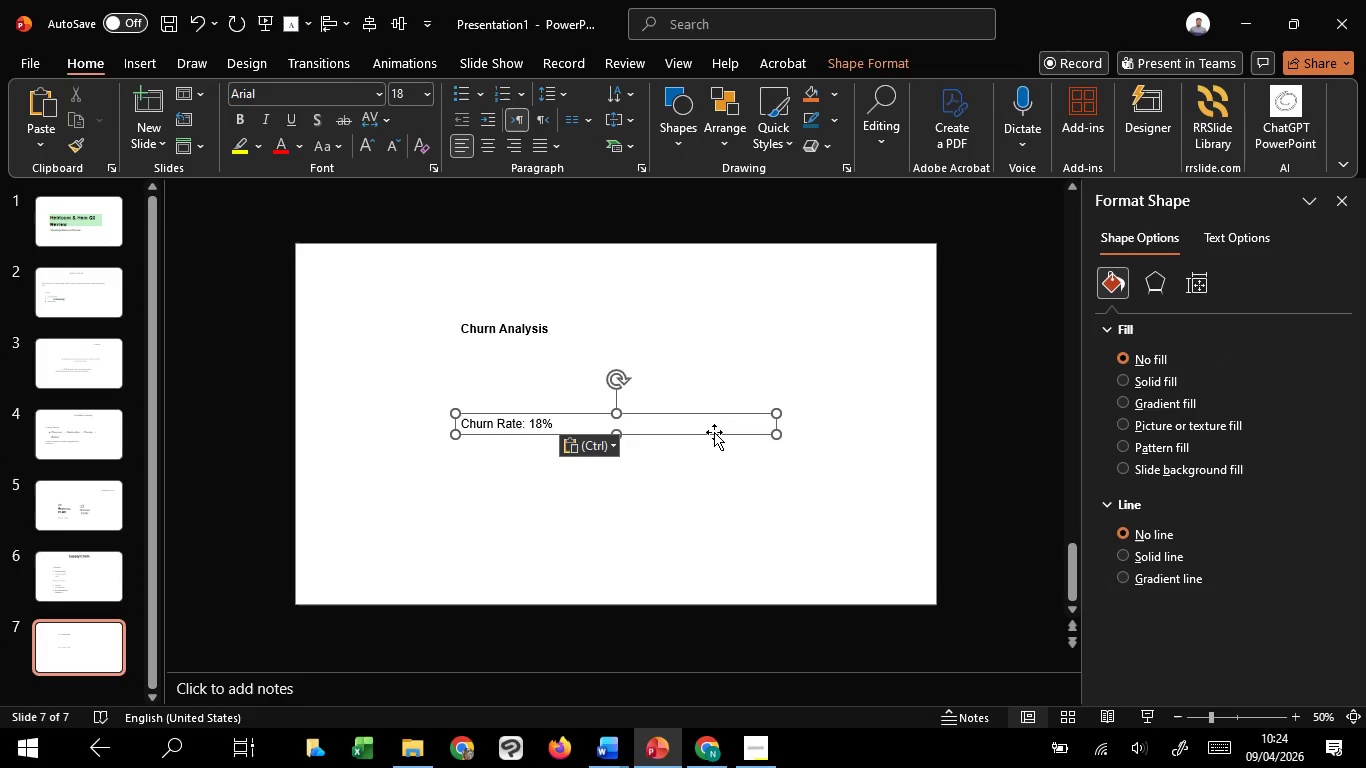 
left_click_drag(start_coordinate=[714, 432], to_coordinate=[689, 363])
 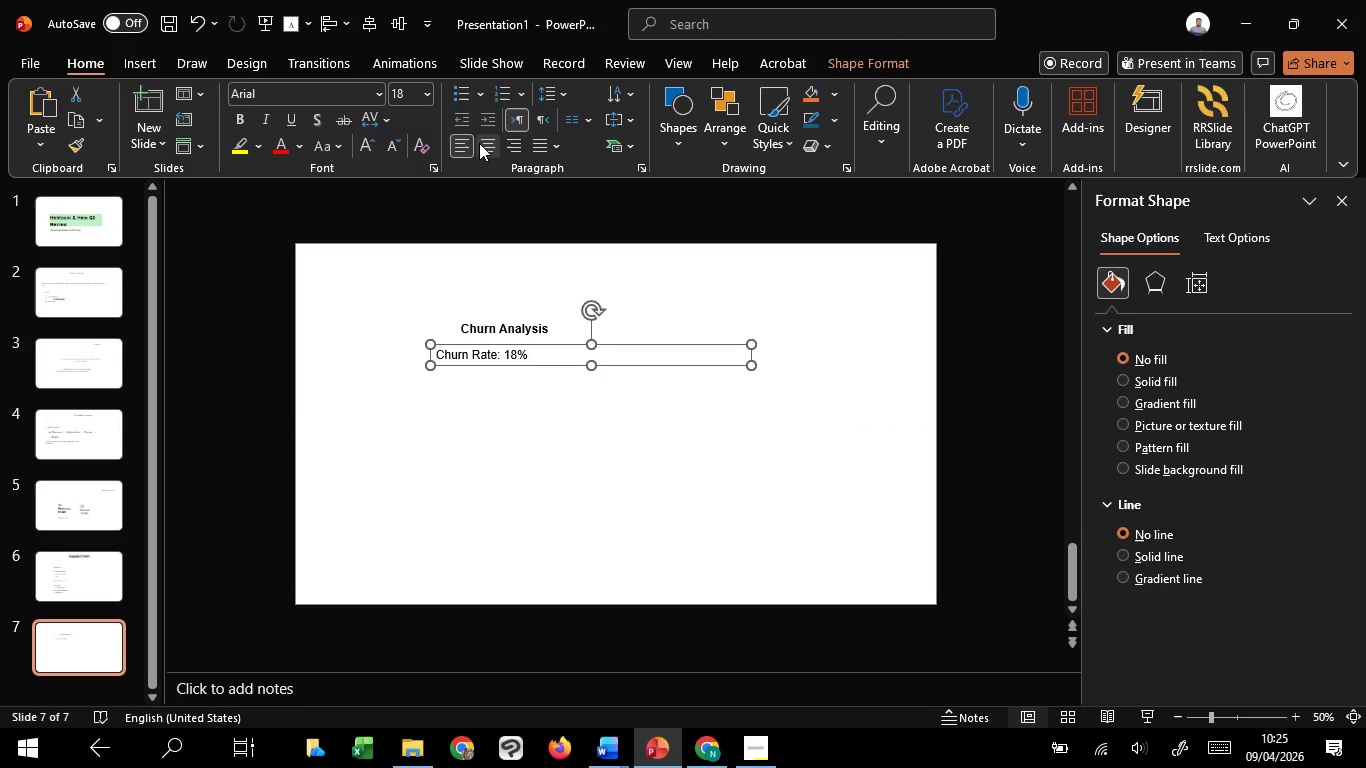 
left_click([491, 137])
 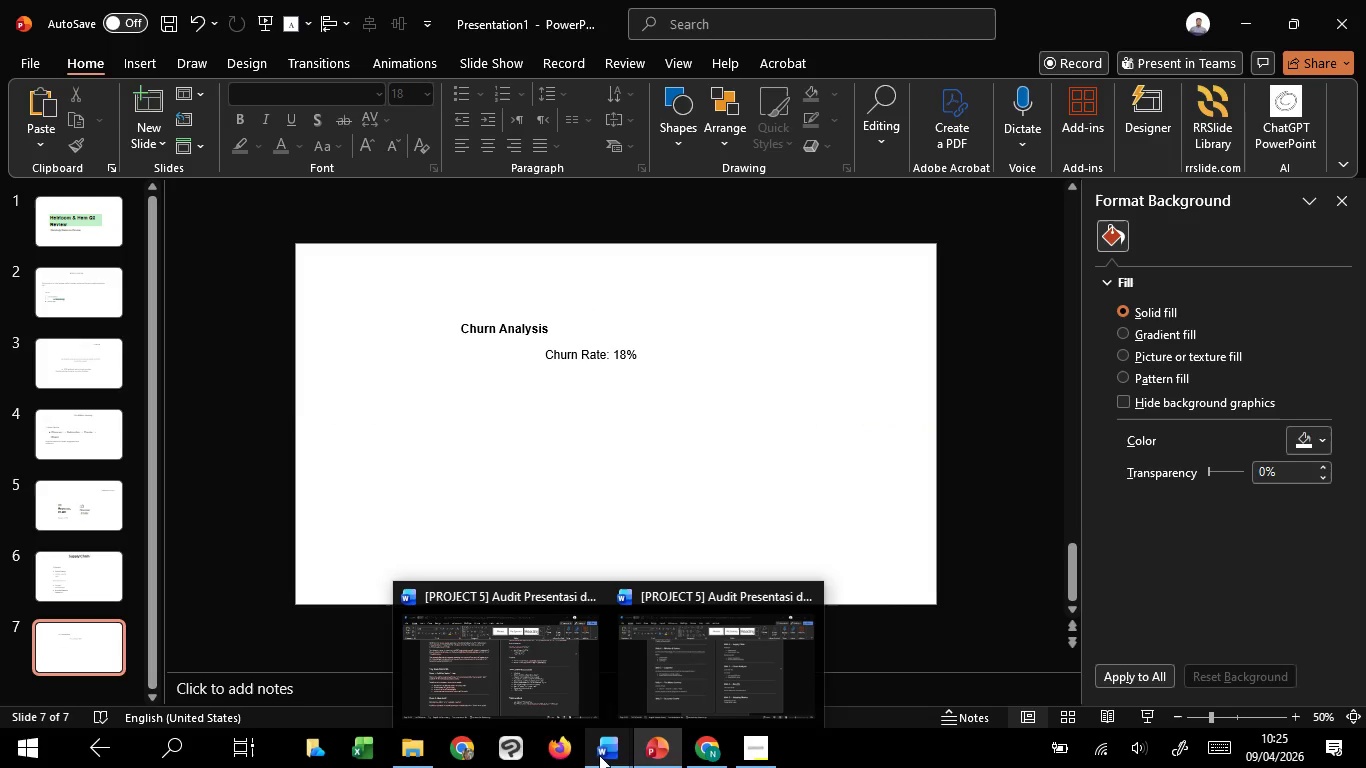 
left_click([628, 686])
 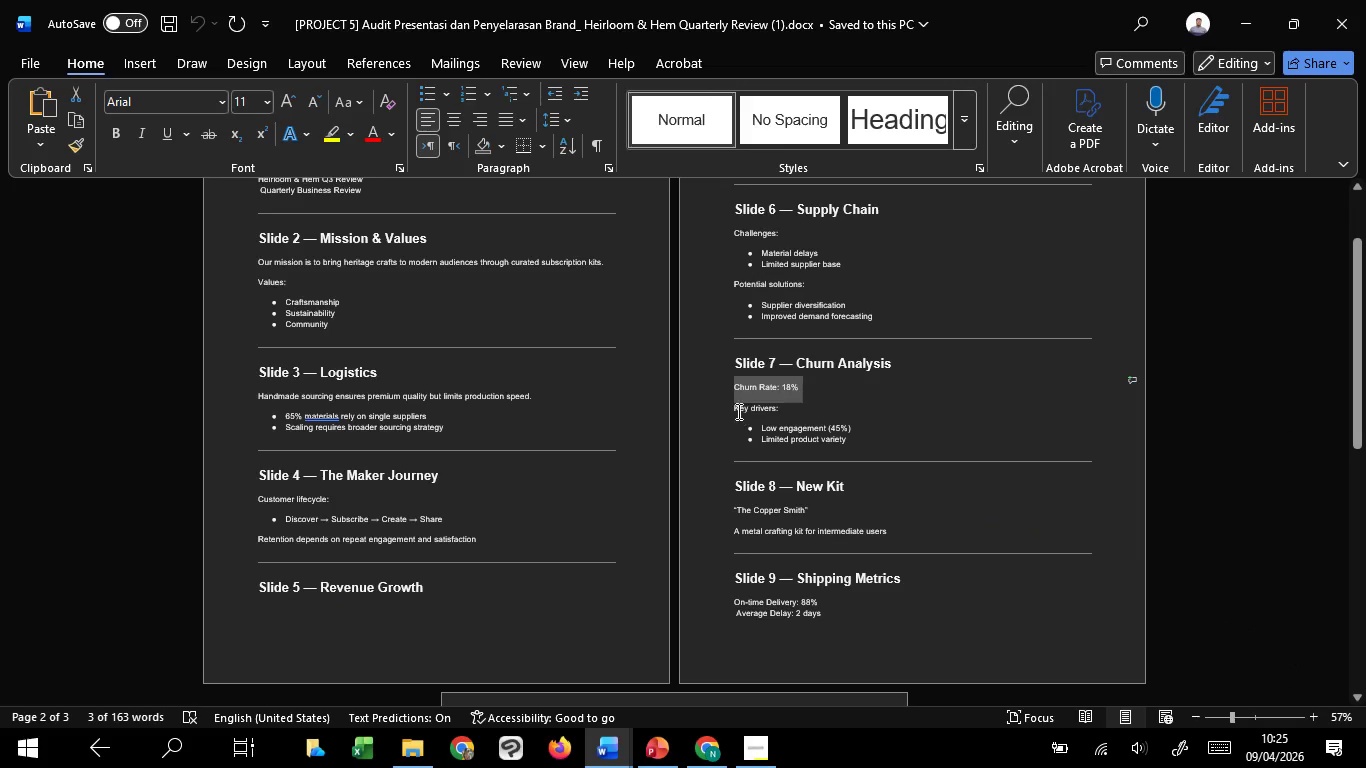 
left_click_drag(start_coordinate=[736, 407], to_coordinate=[794, 410])
 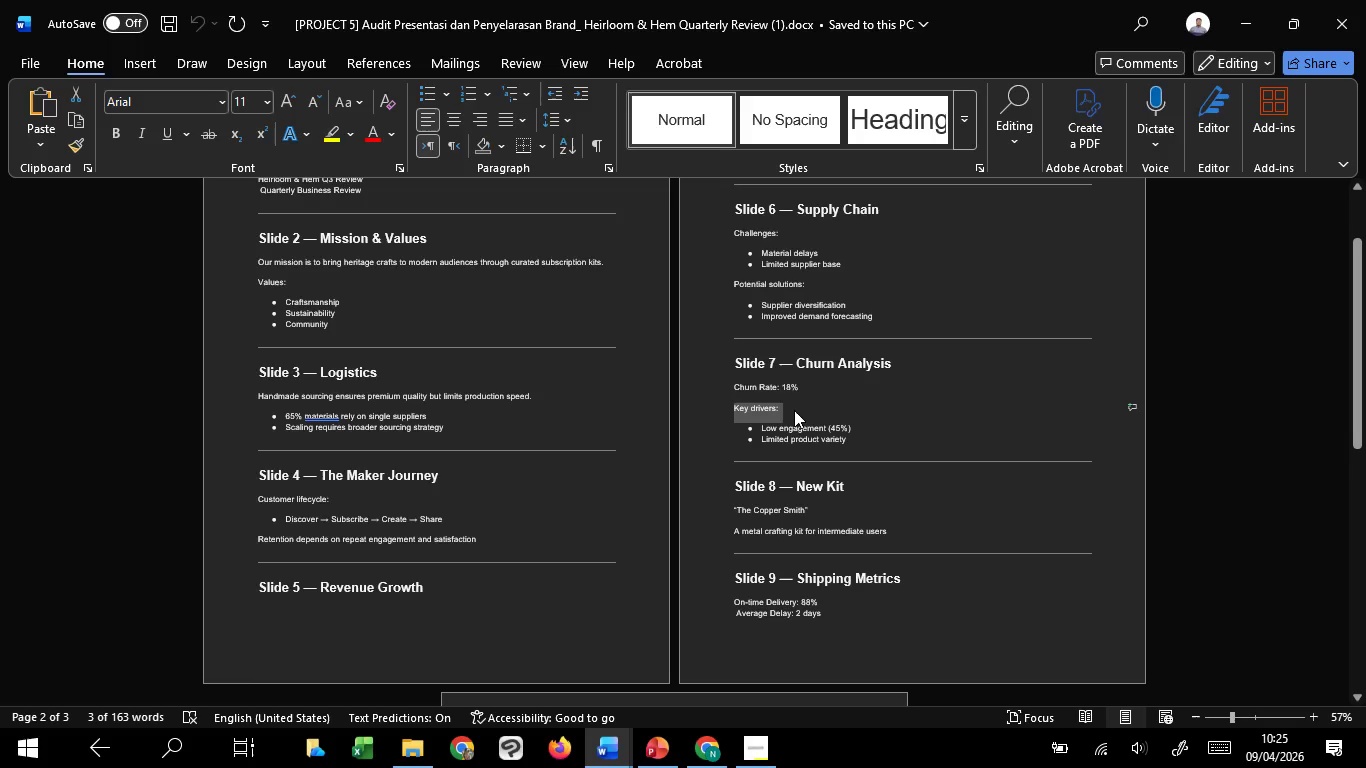 
hold_key(key=ControlLeft, duration=1.02)
 